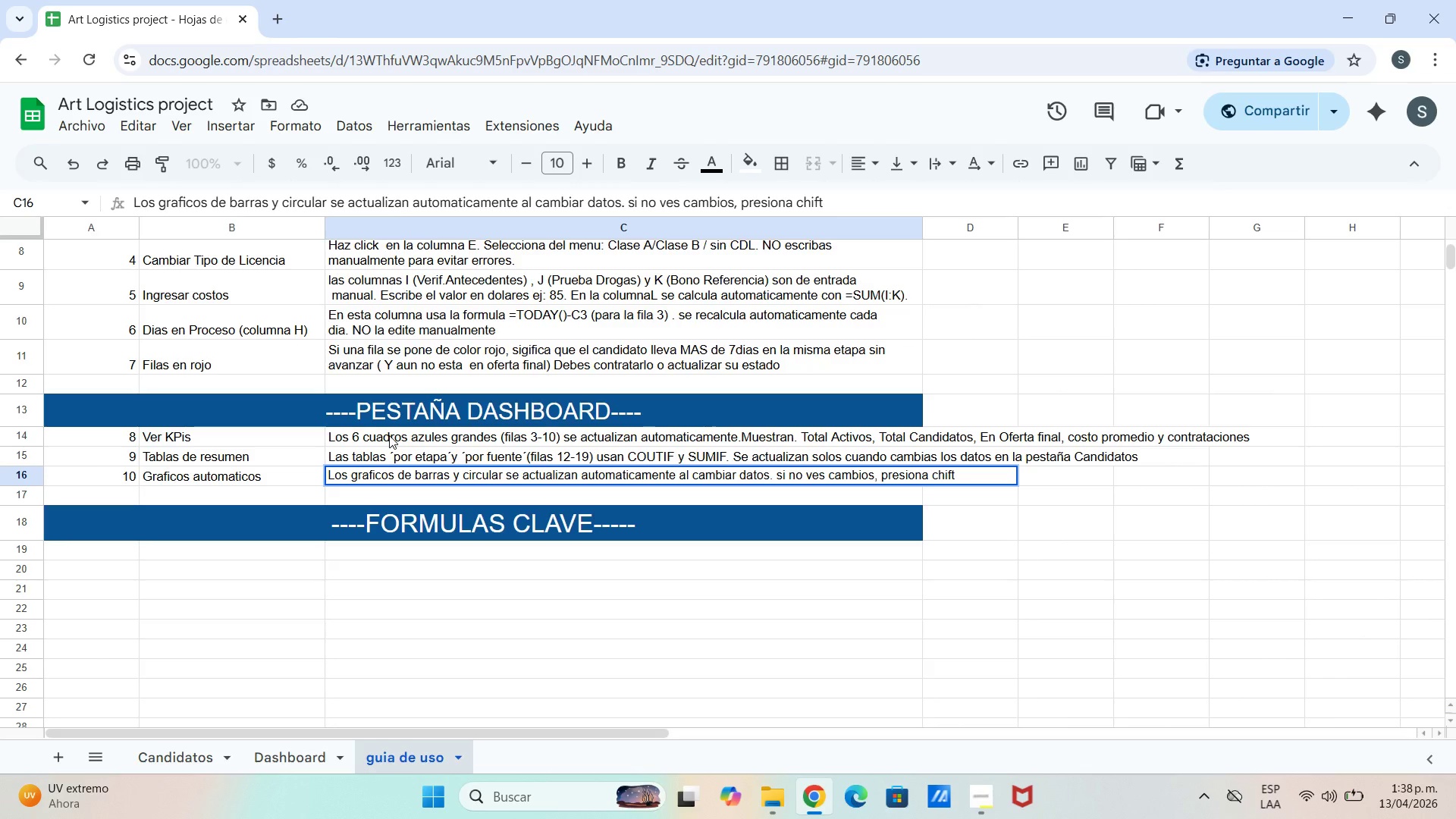 
hold_key(key=ShiftLeft, duration=1.5)
 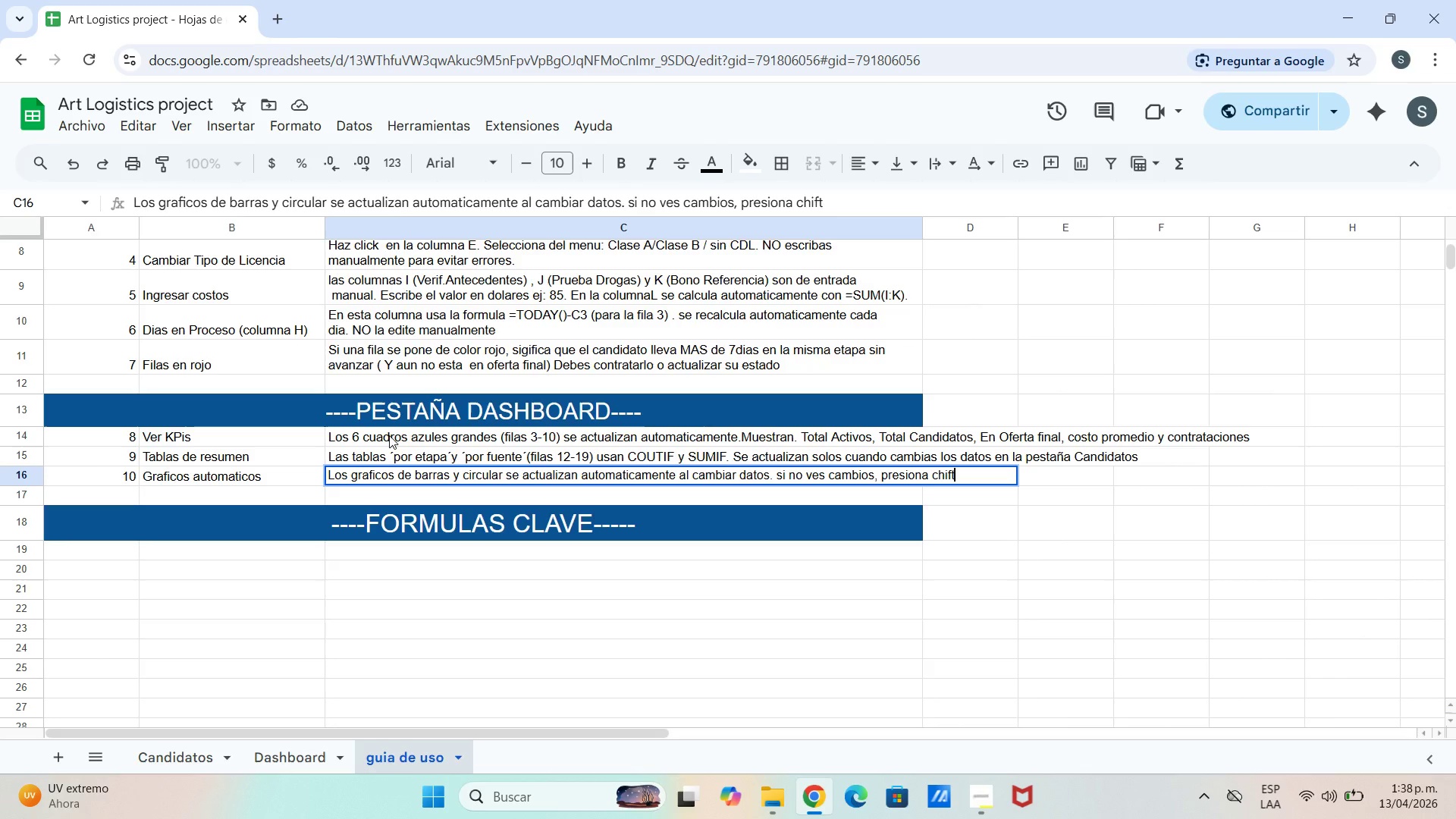 
hold_key(key=ShiftLeft, duration=1.52)
 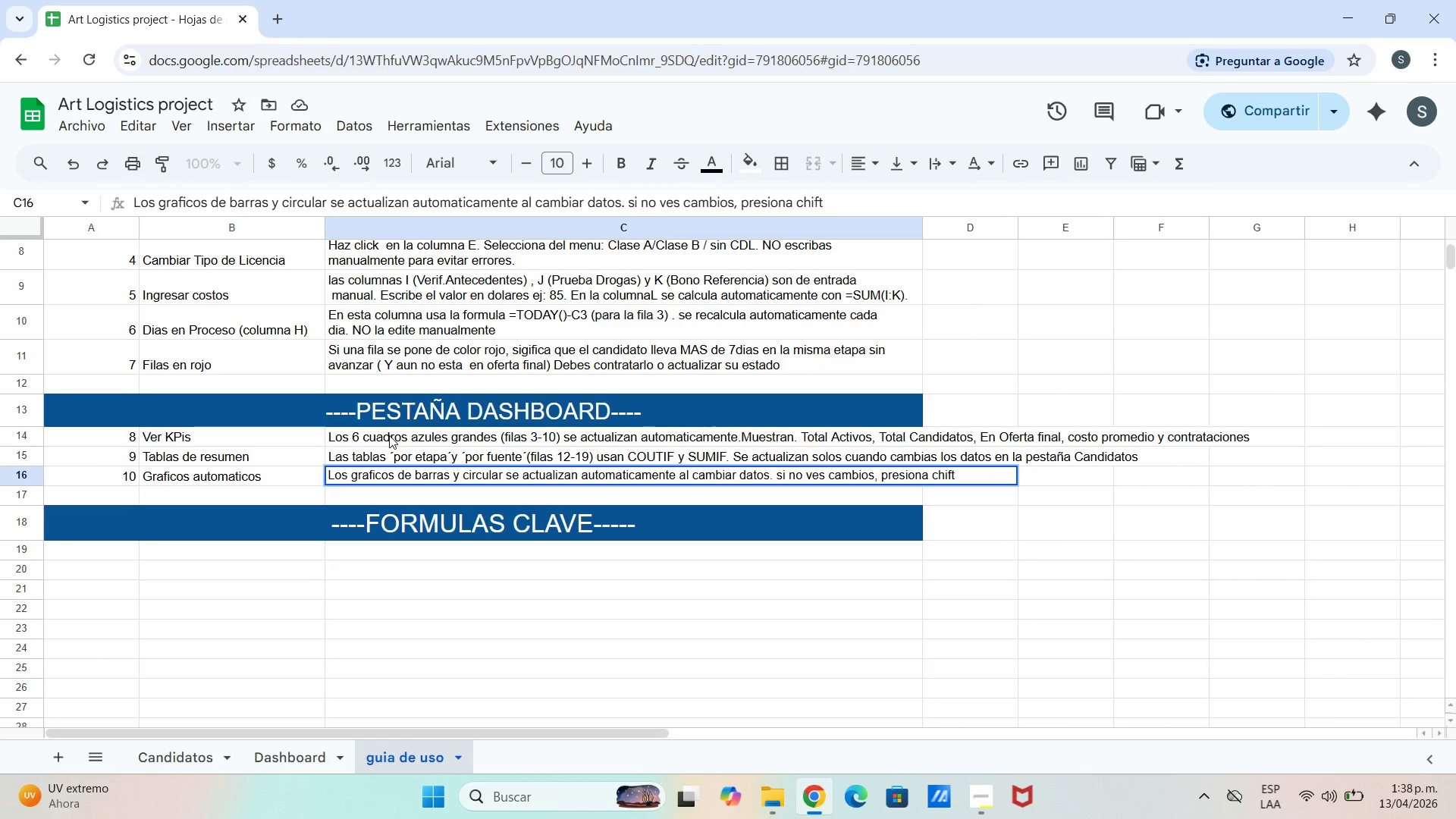 
hold_key(key=ShiftLeft, duration=0.69)
 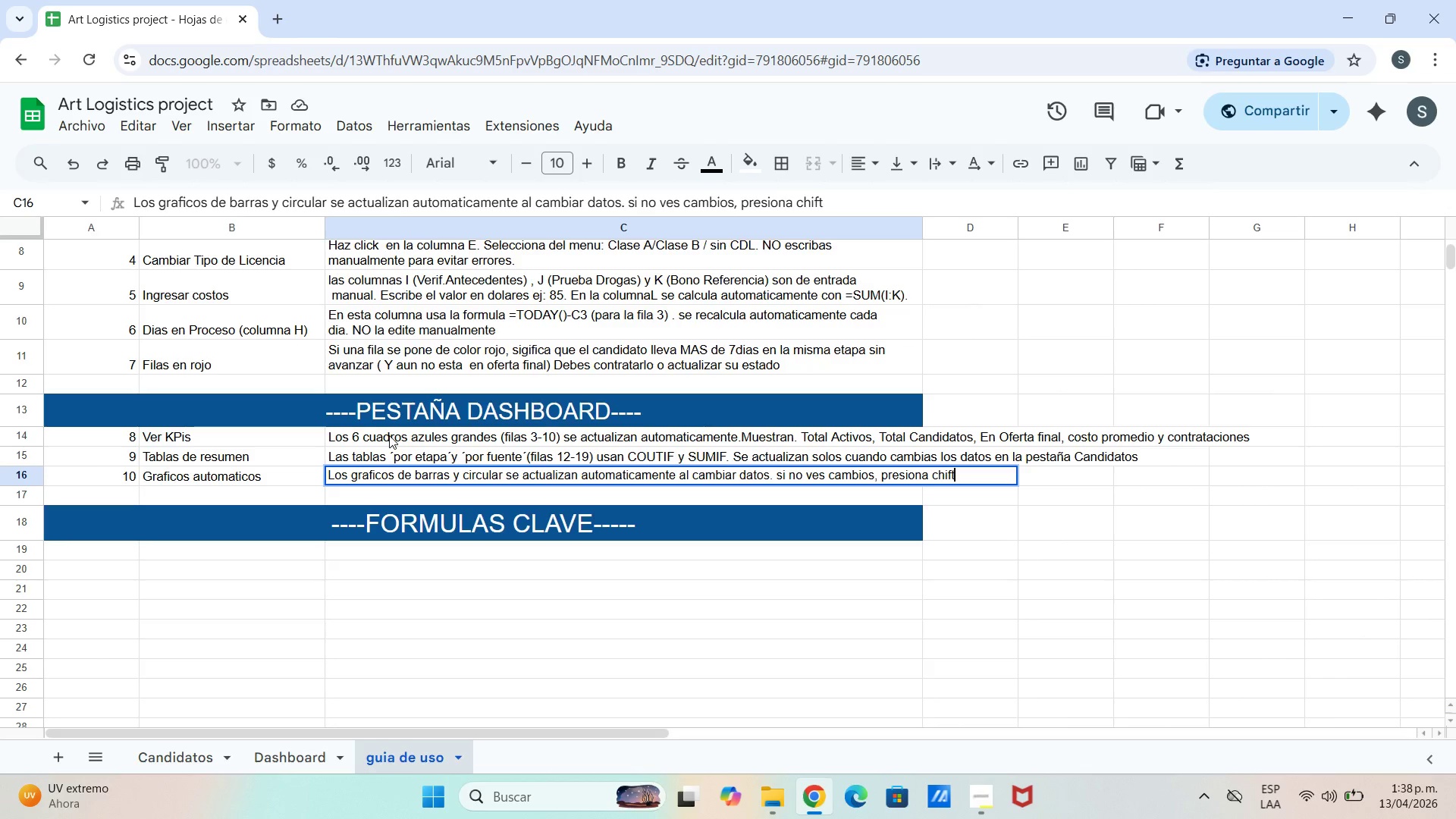 
type(+Alt)
 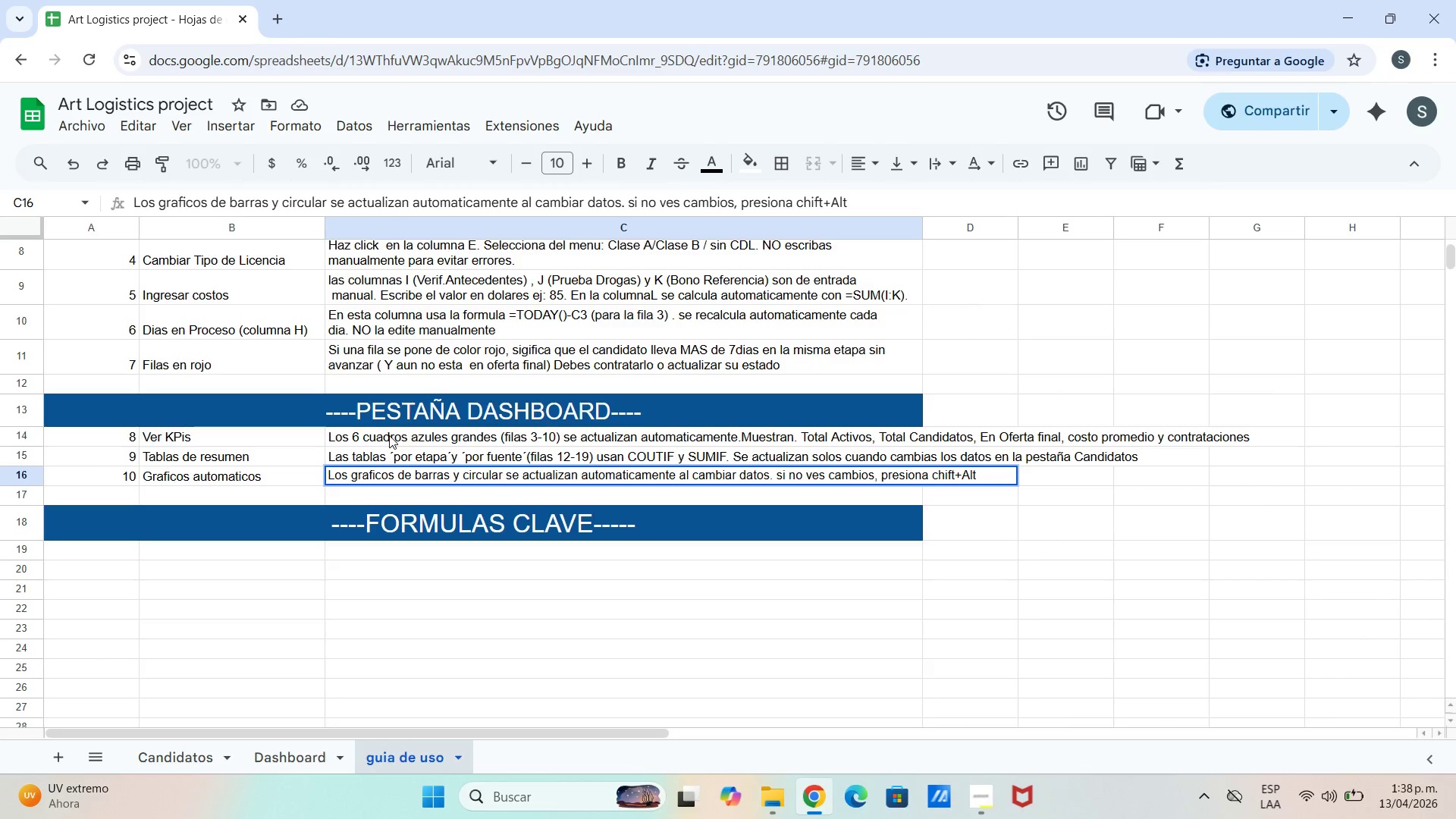 
wait(5.34)
 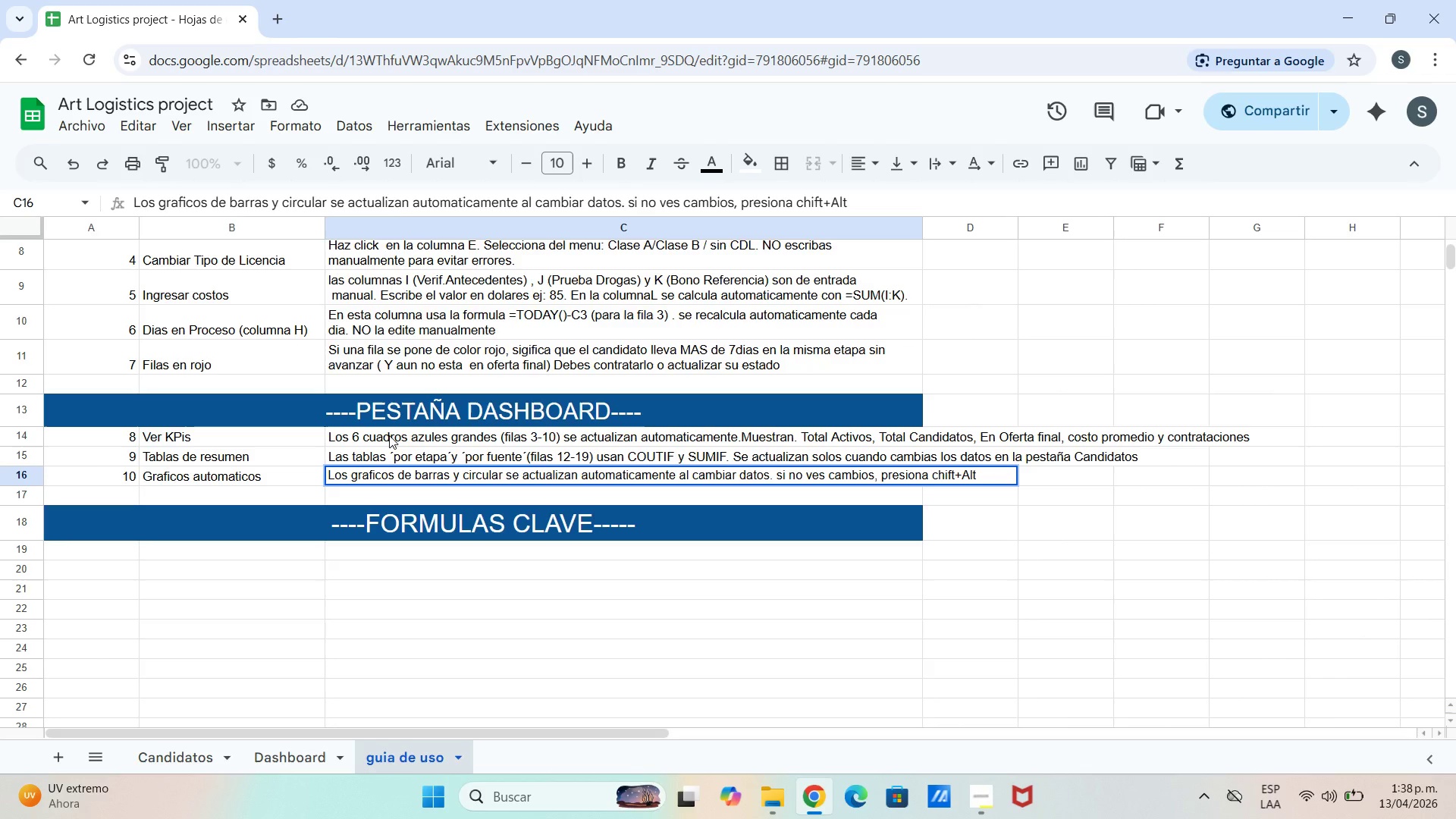 
type([NumLock]+f)
key(Backspace)
type(F0)
key(Backspace)
type(9 )
 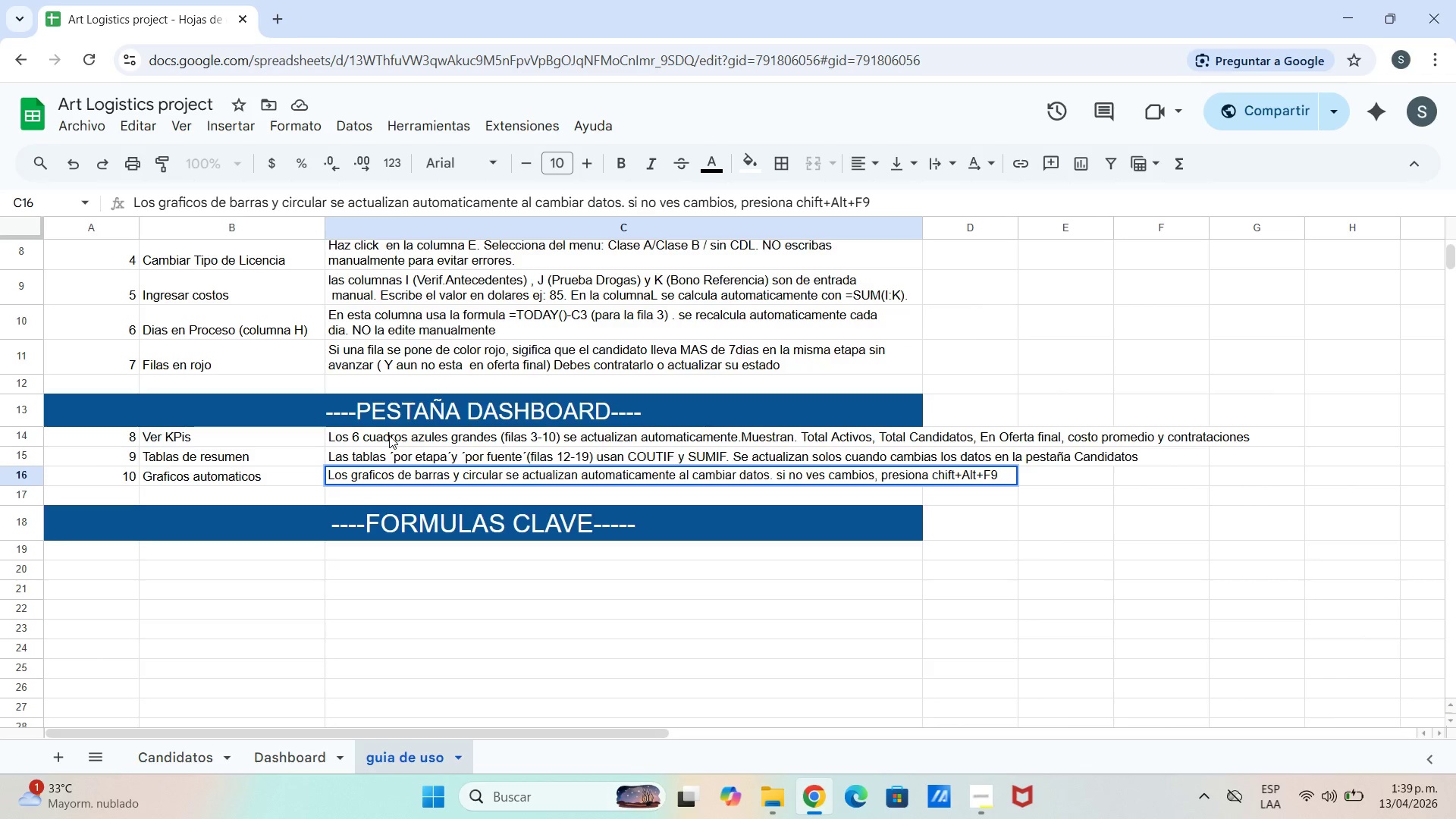 
type(para forzar recalculo en excel o en google d)
key(Backspace)
type(sheets simplemente edita cualqi)
key(Backspace)
key(Backspace)
type(quier)
 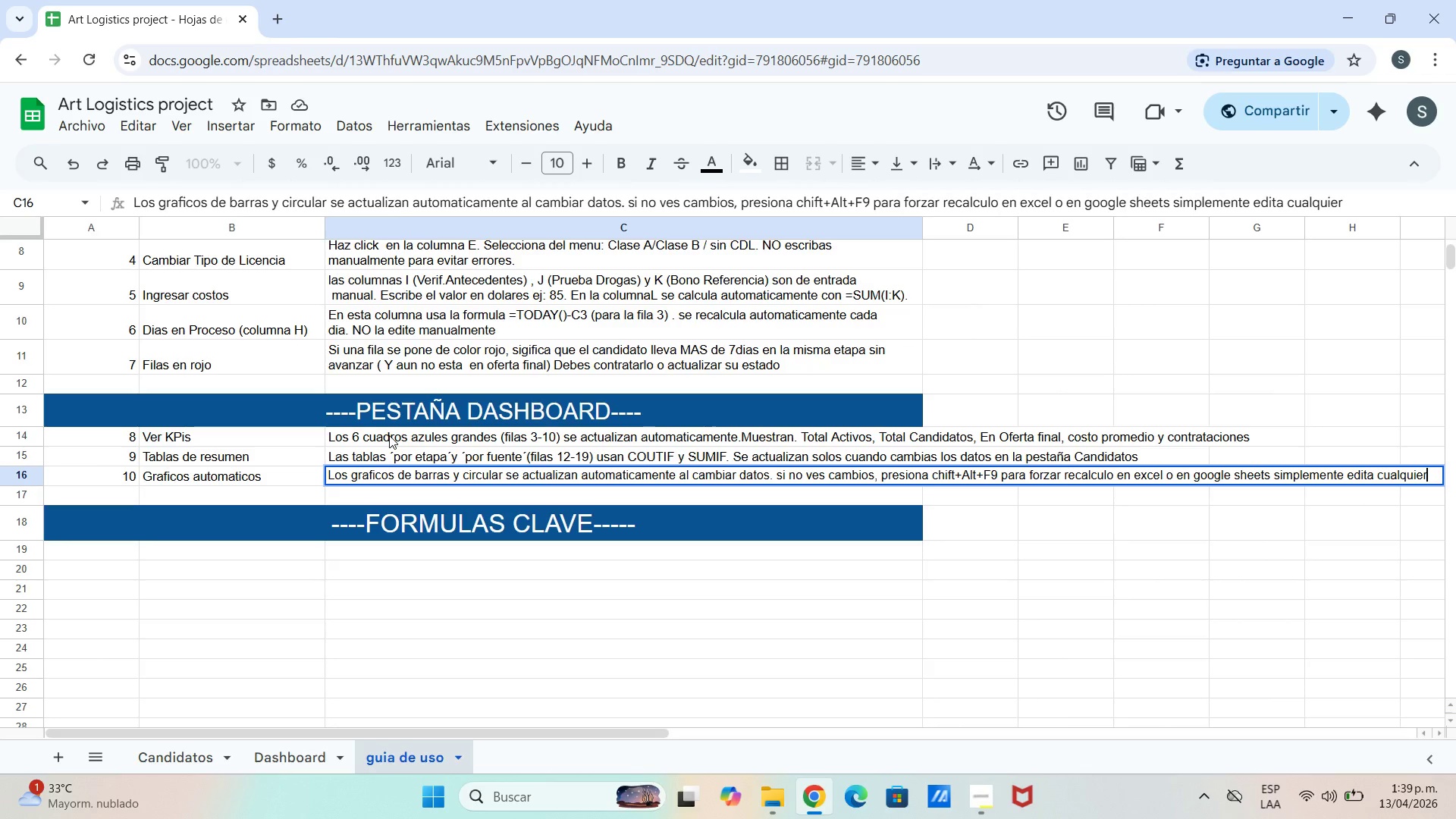 
wait(10.17)
 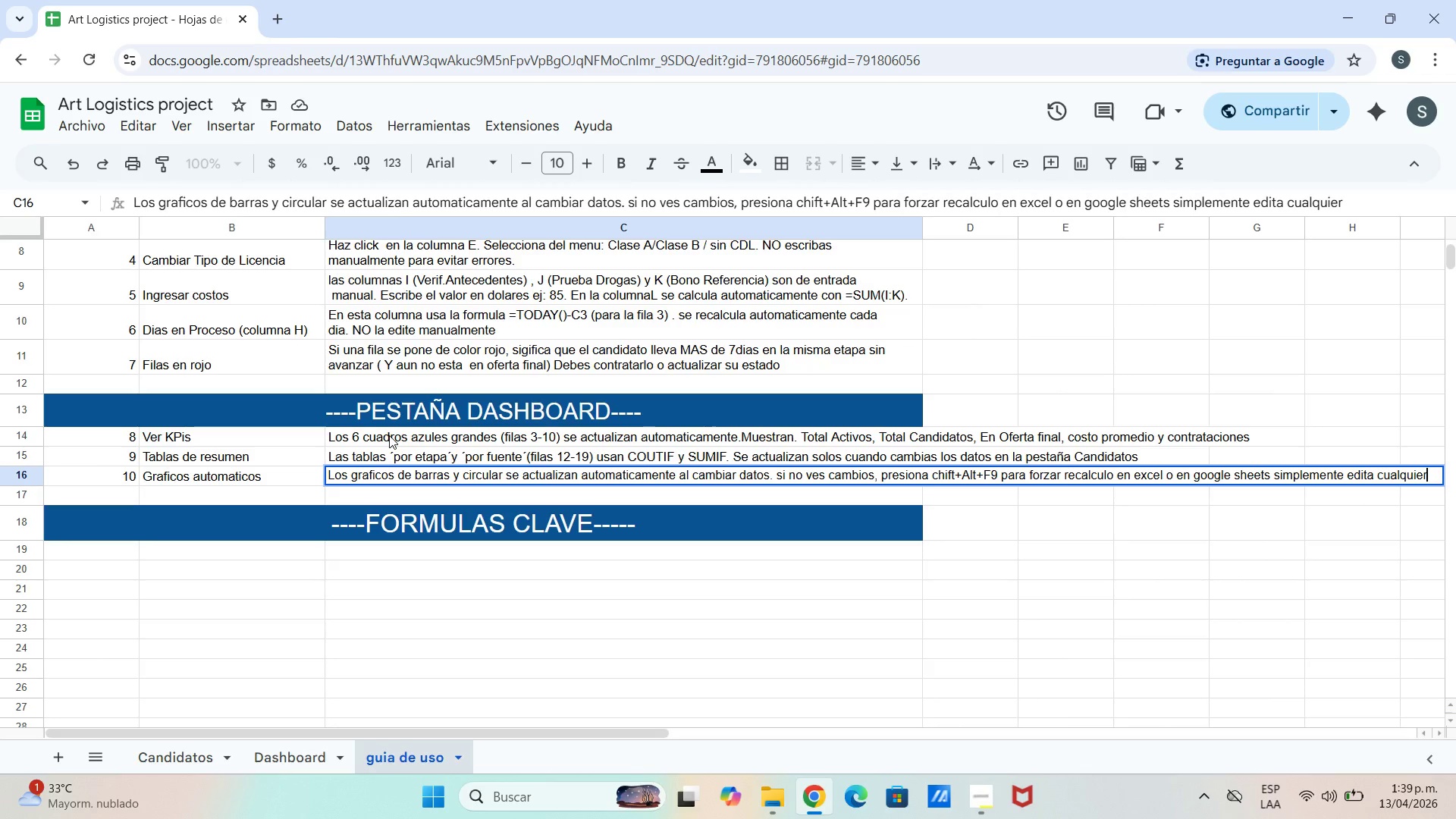 
type( celda)
 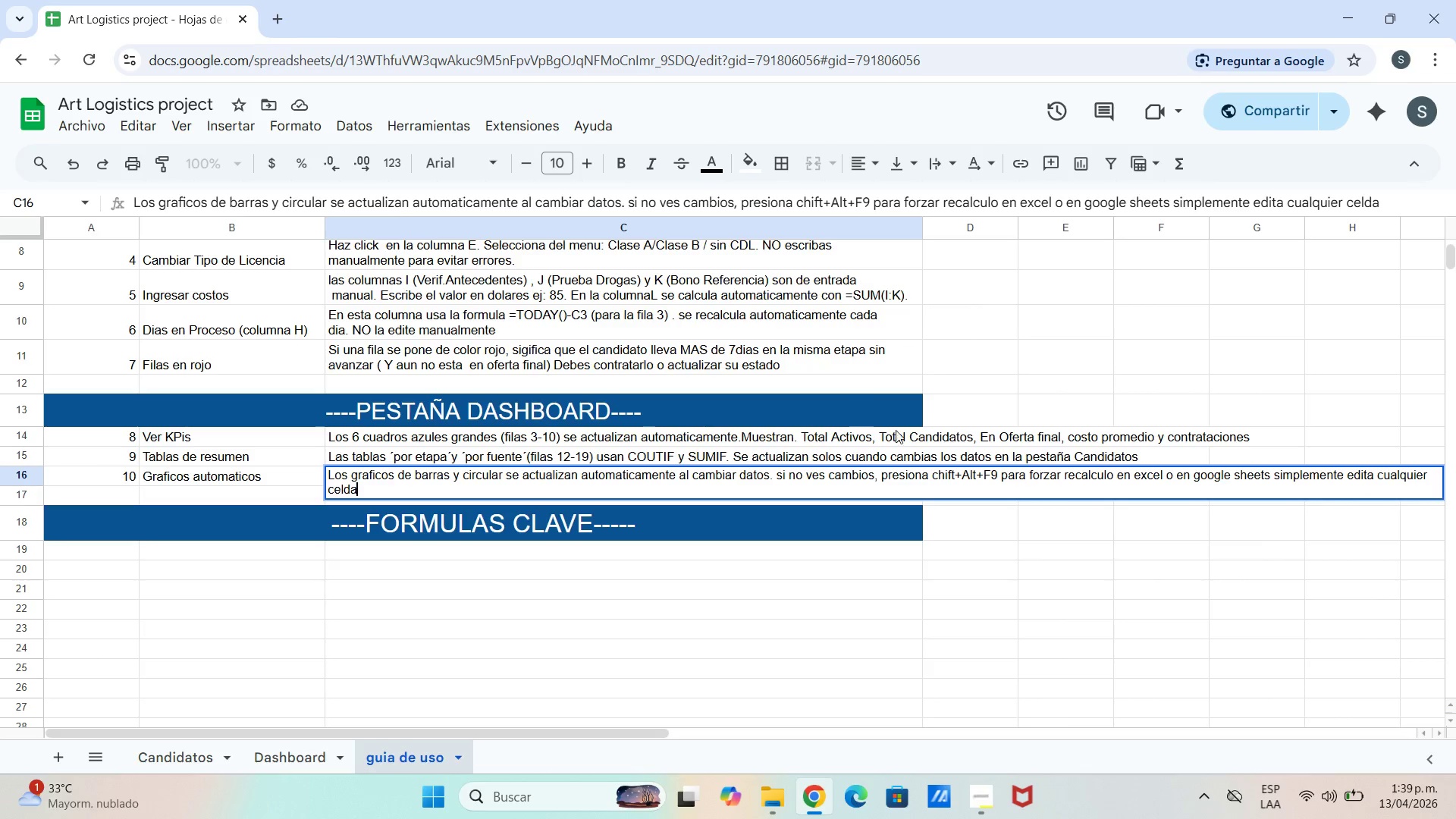 
double_click([877, 440])
 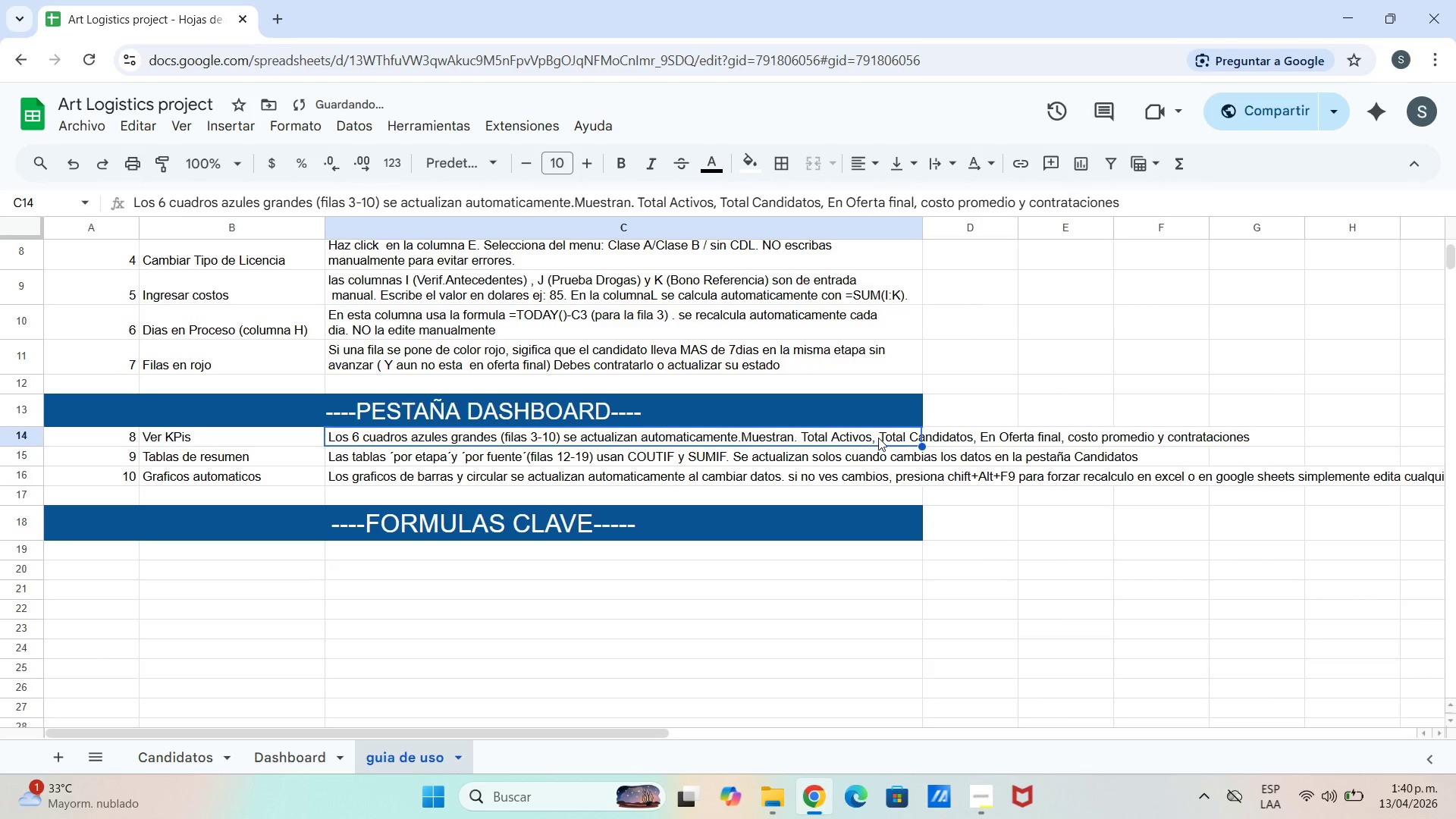 
triple_click([878, 438])
 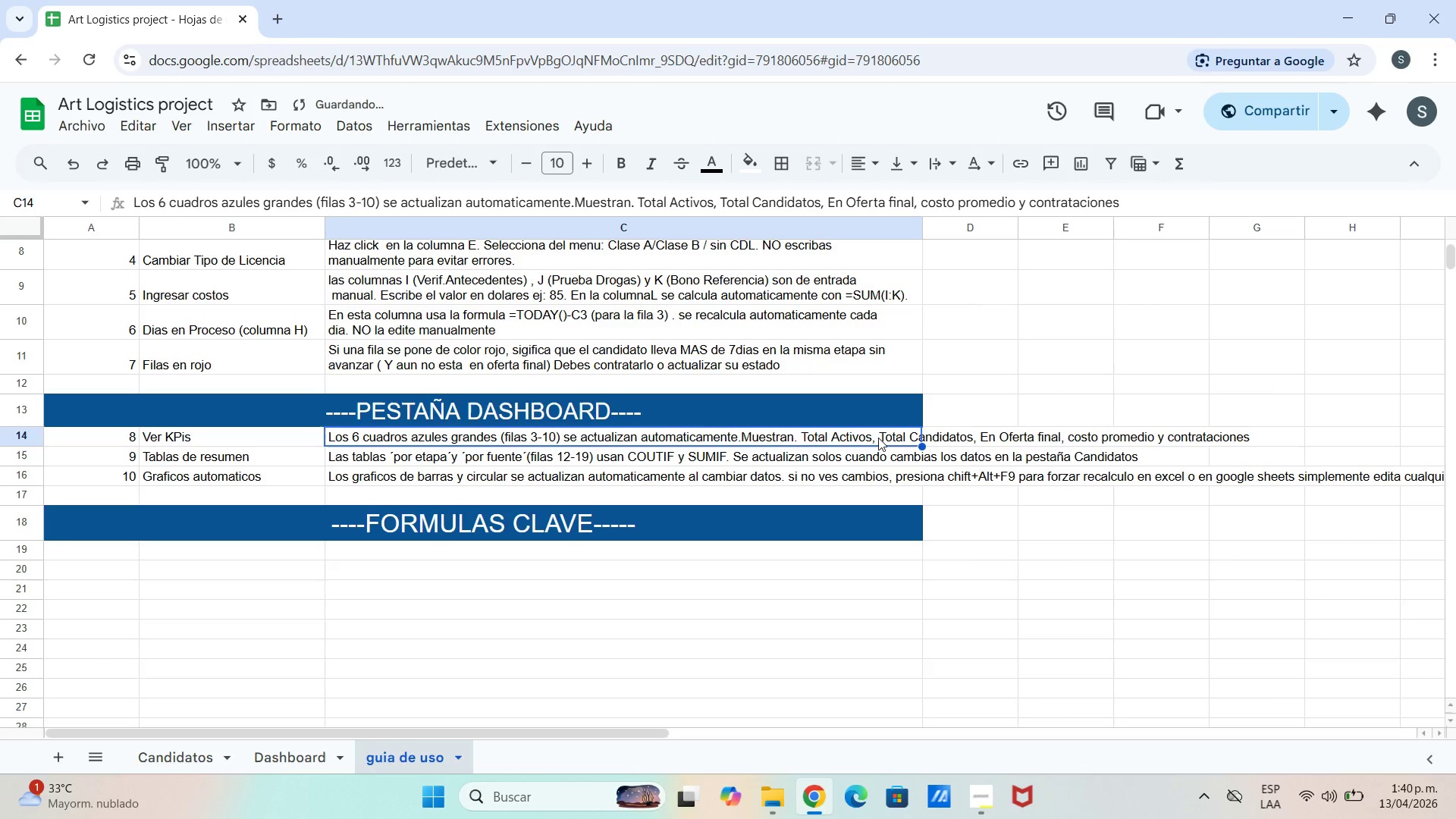 
triple_click([878, 438])
 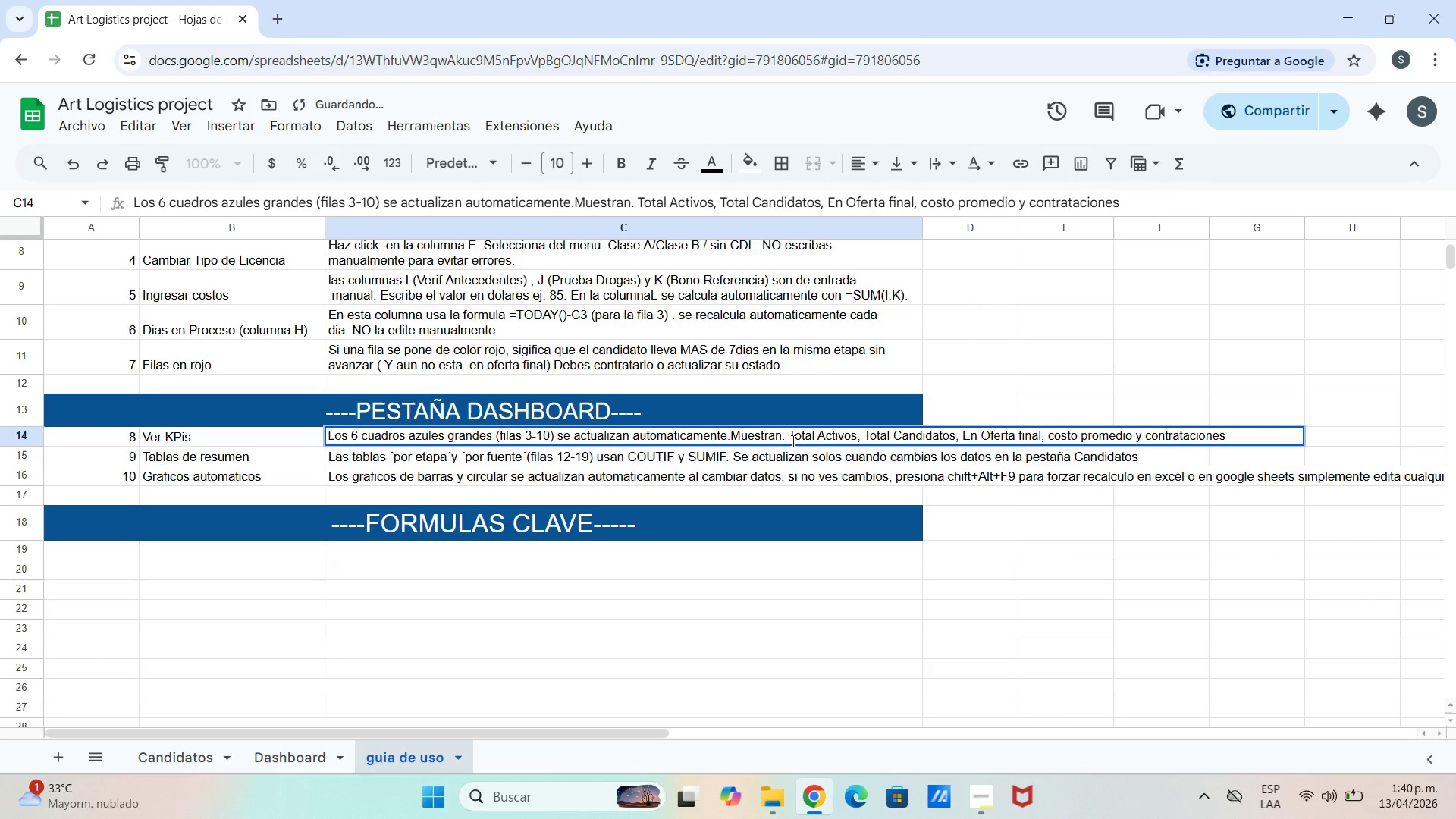 
left_click([867, 435])
 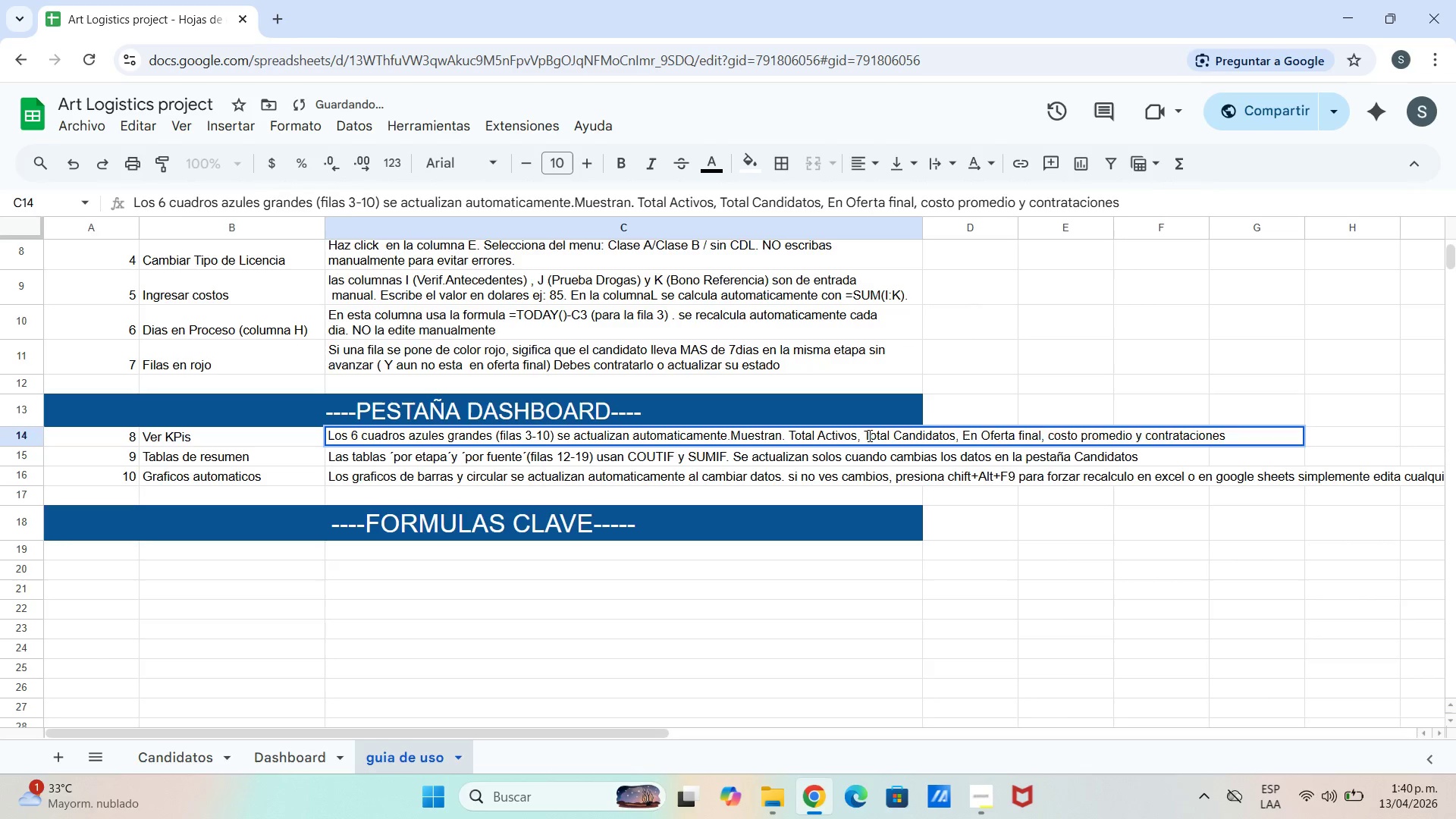 
left_click([864, 433])
 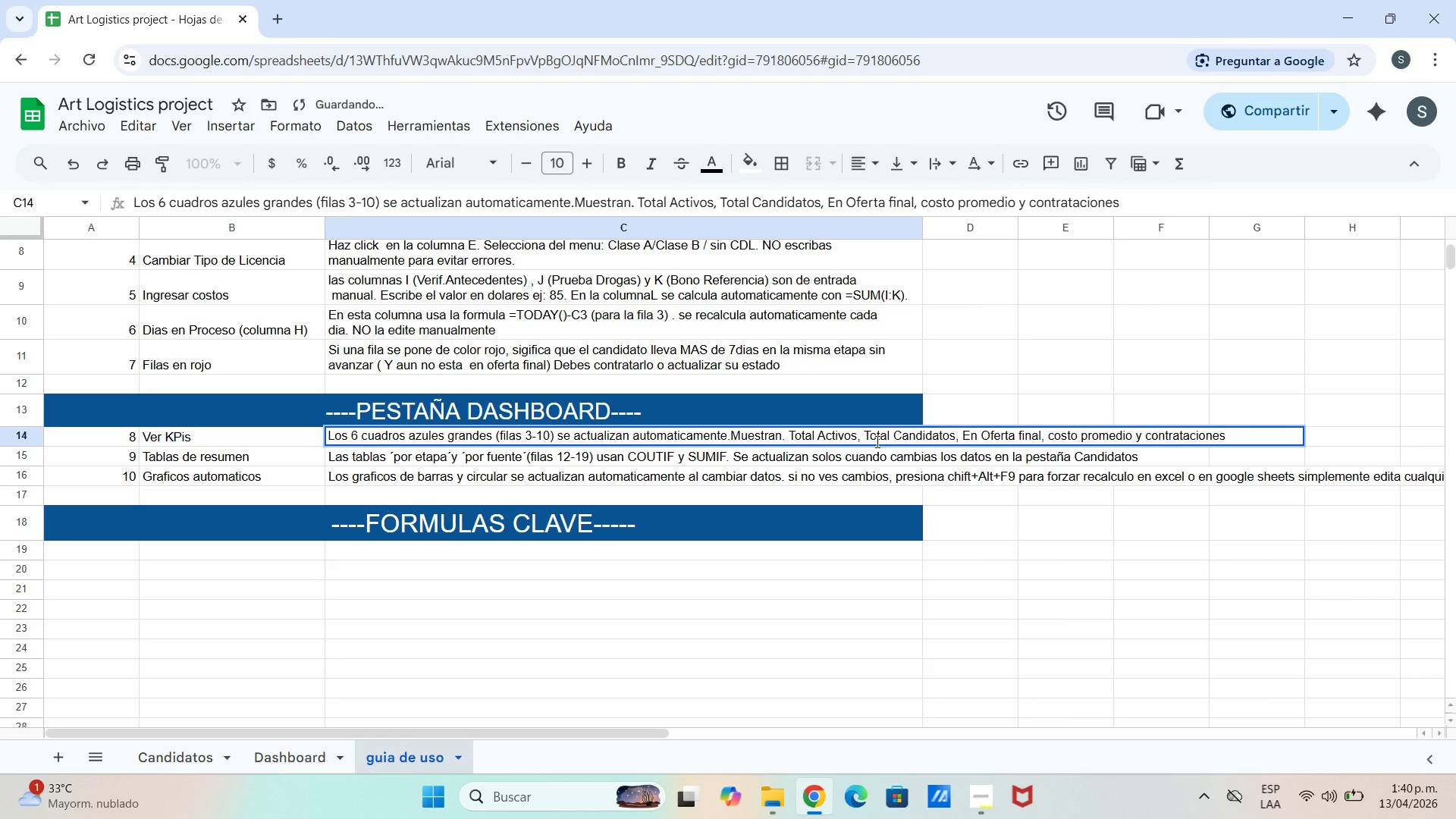 
key(Control+Enter)
 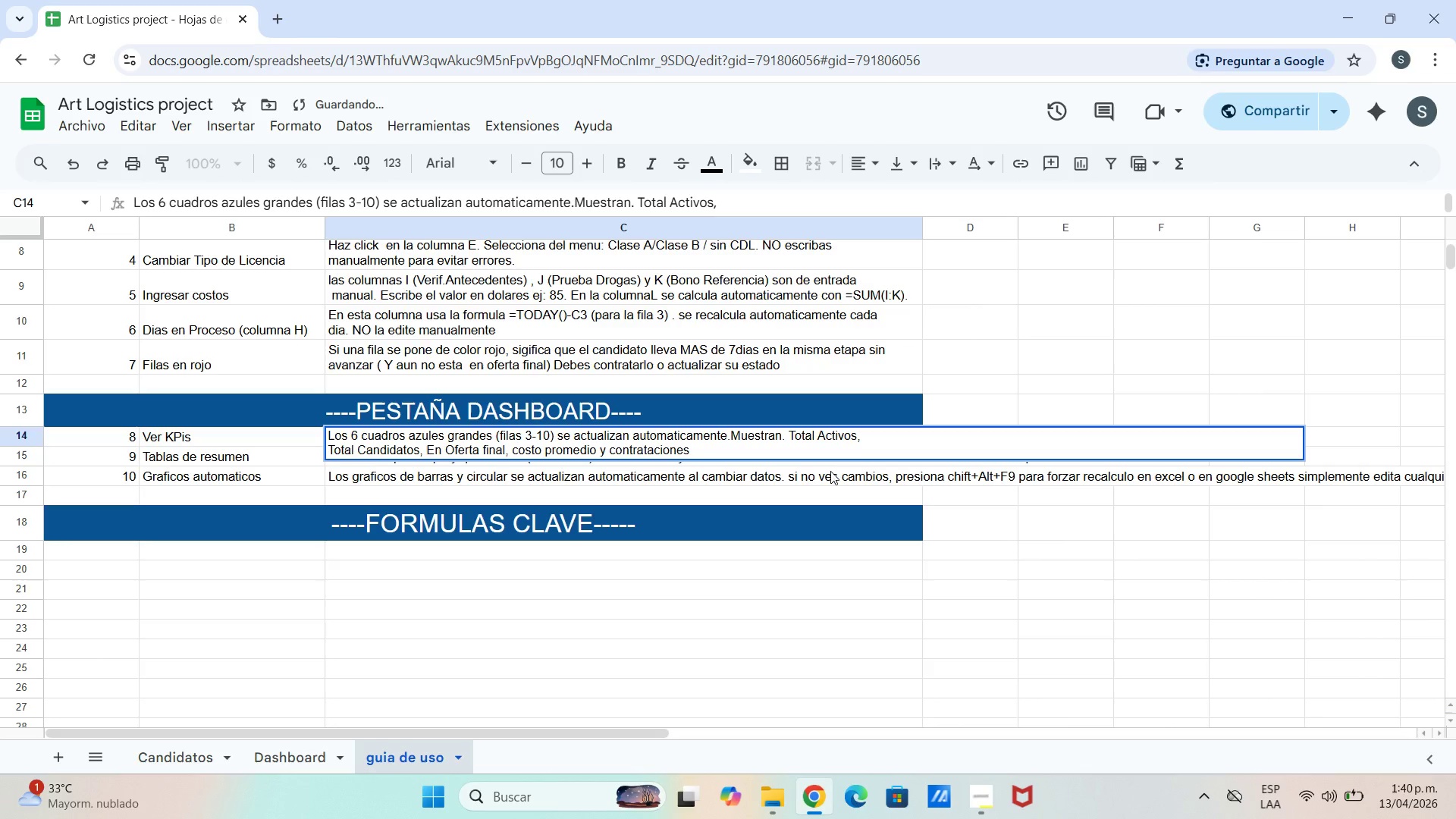 
left_click([827, 470])
 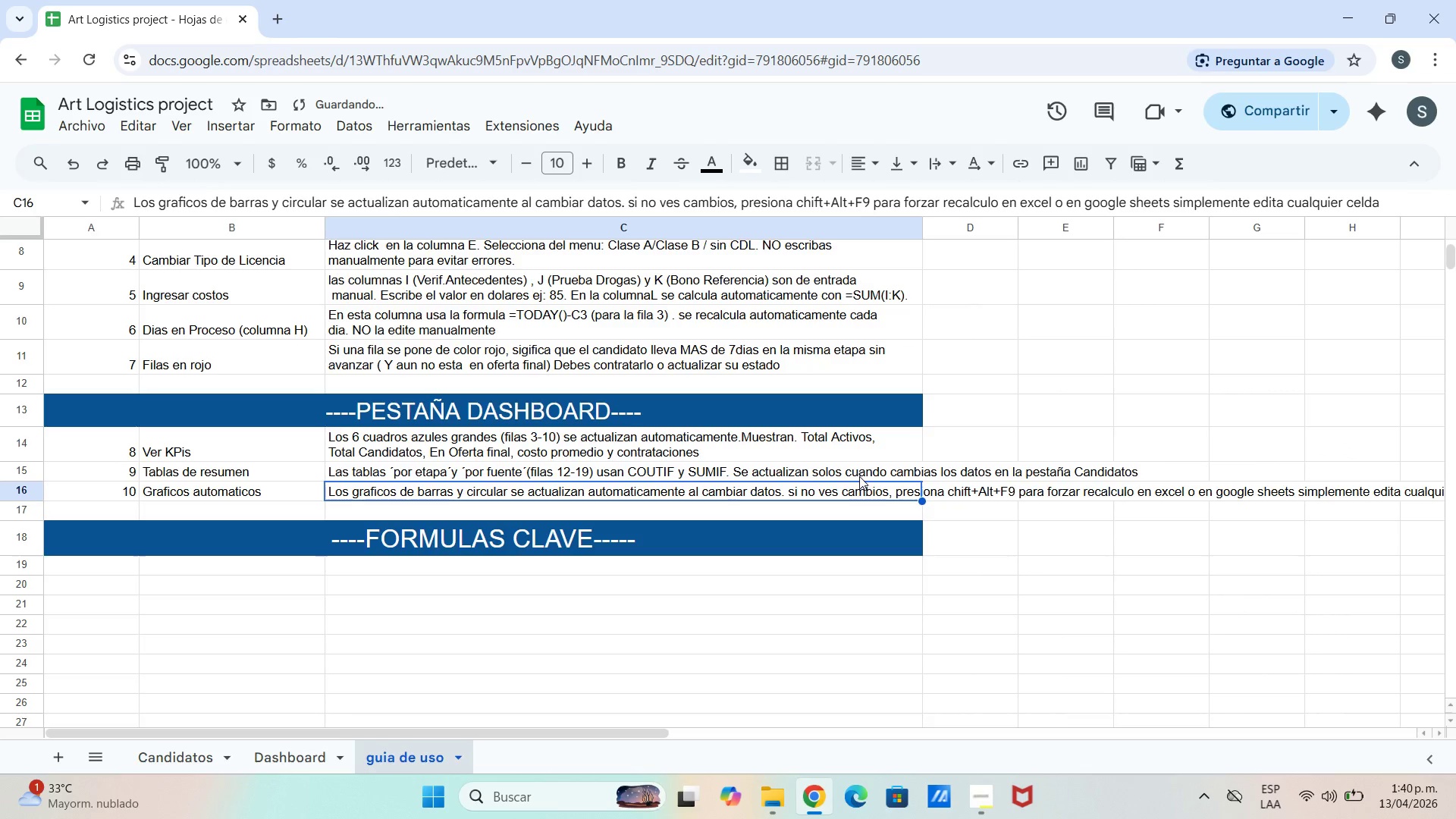 
left_click([858, 476])
 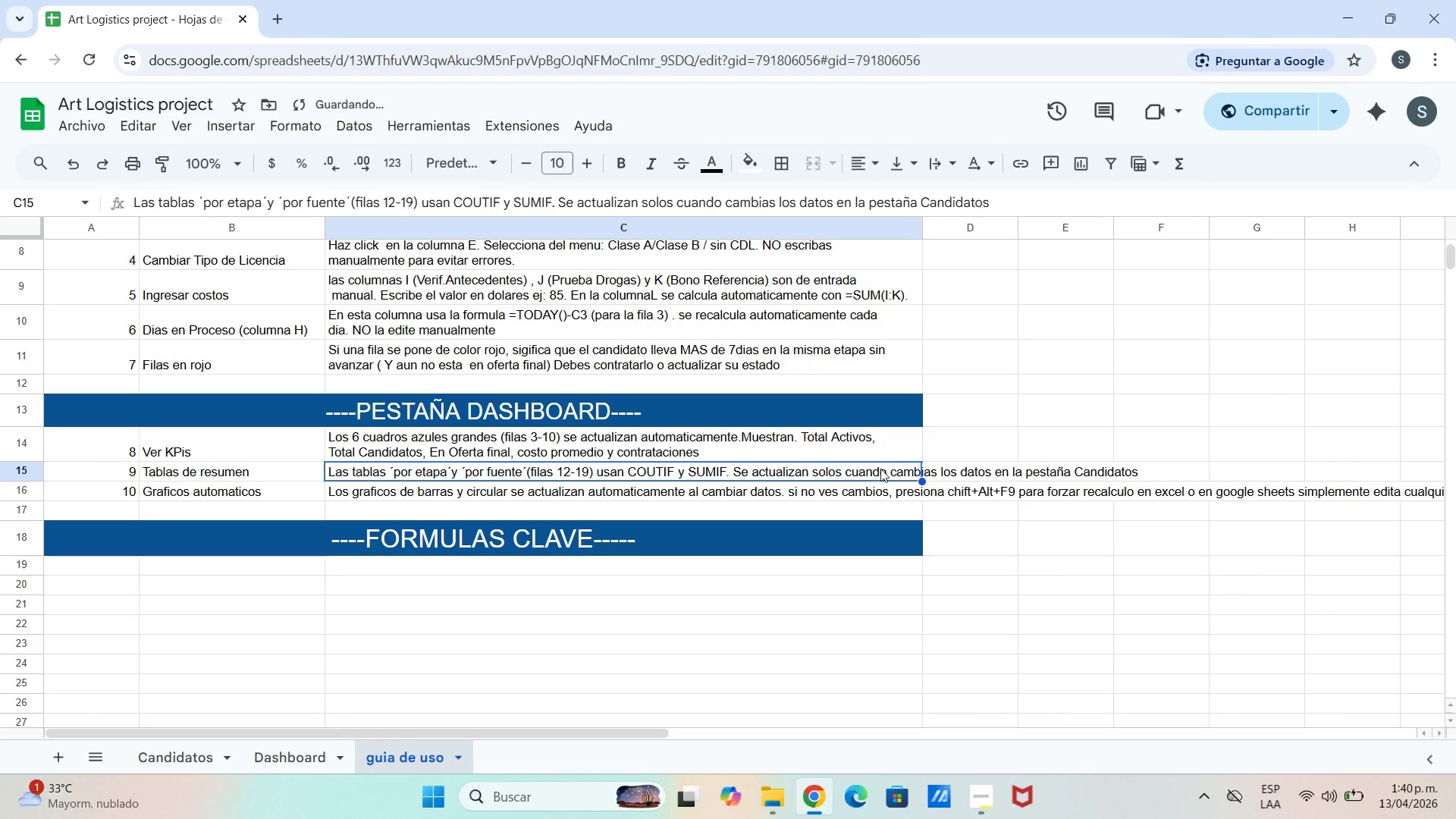 
left_click_drag(start_coordinate=[883, 468], to_coordinate=[888, 466])
 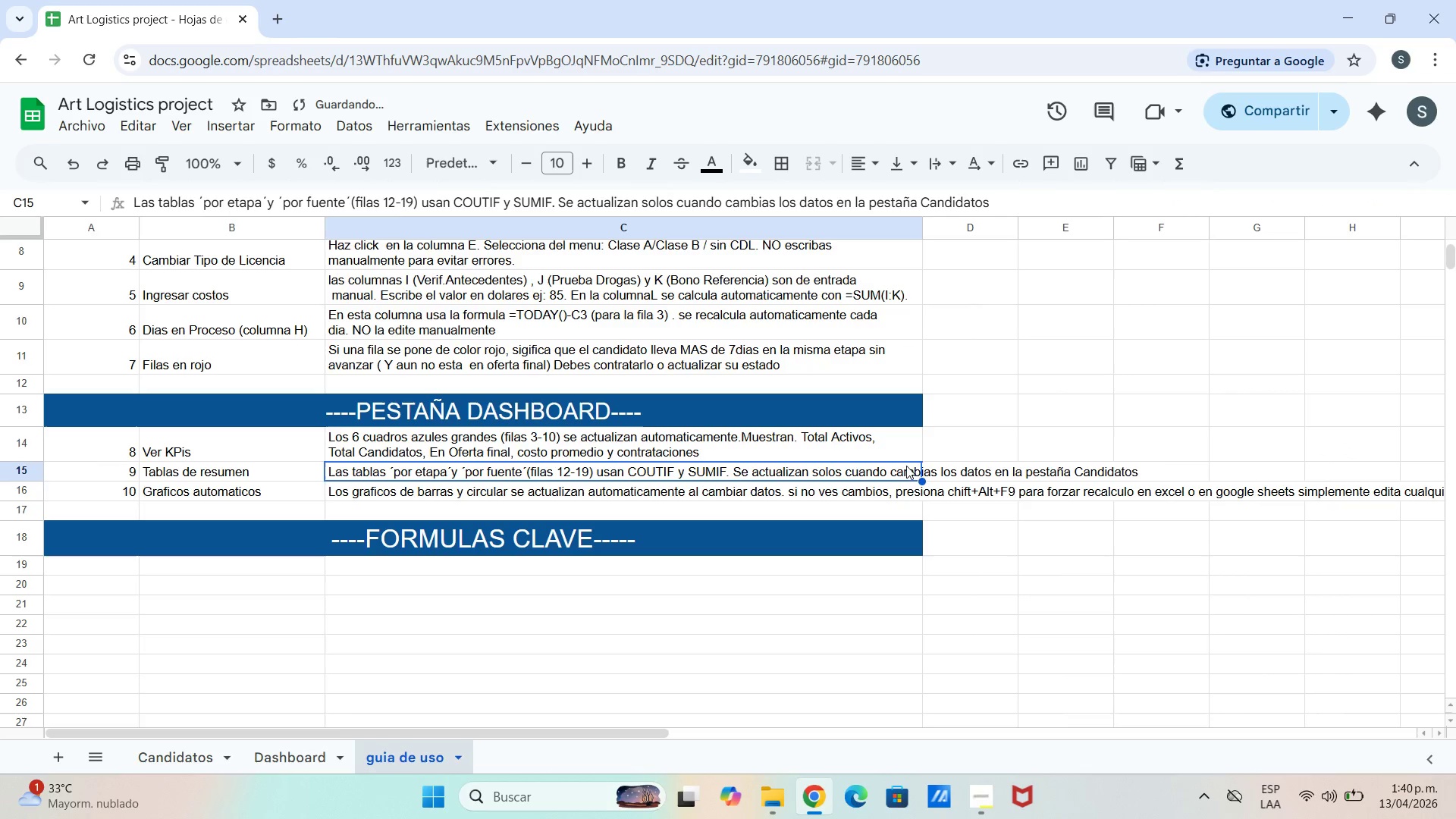 
double_click([906, 466])
 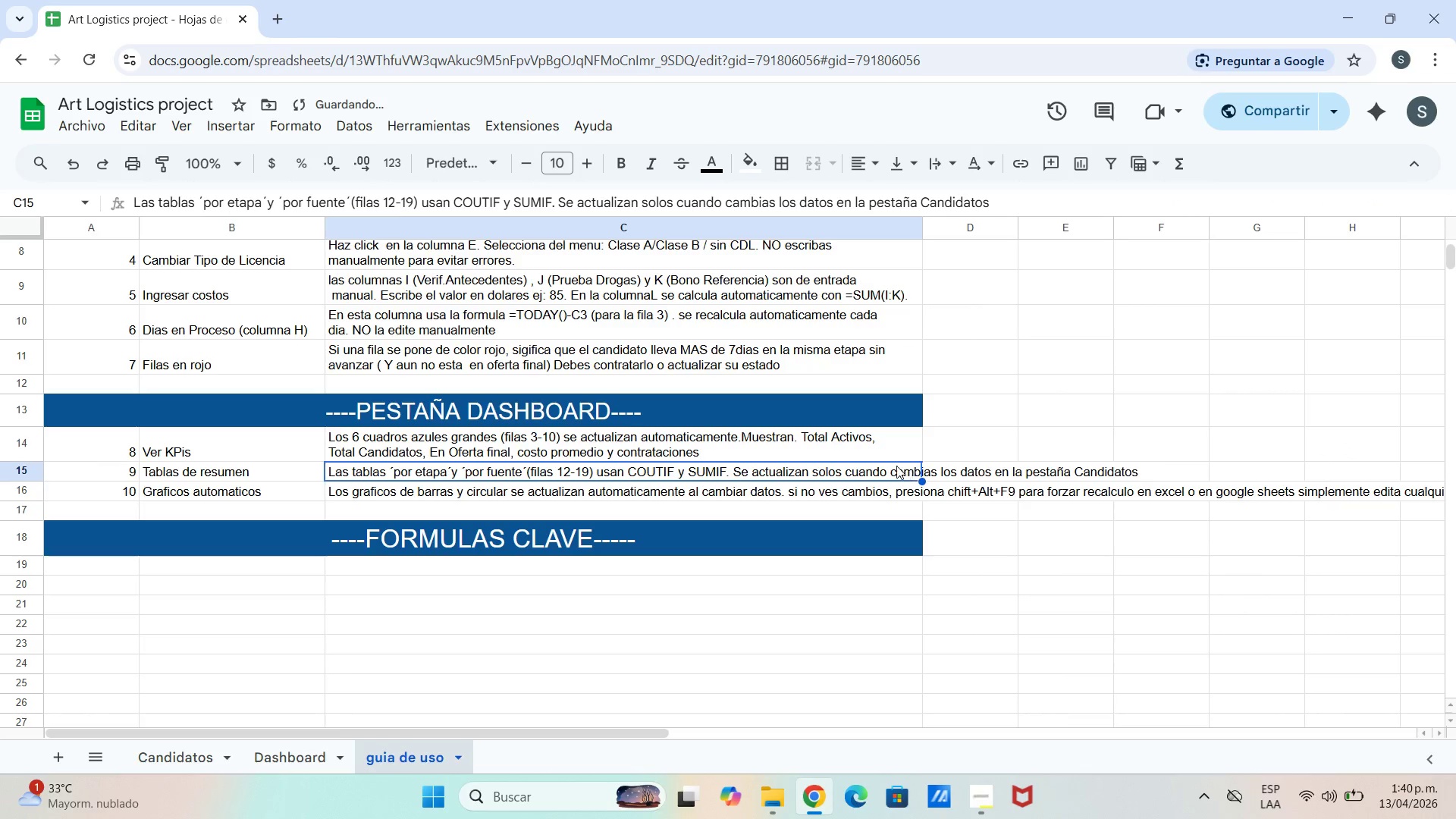 
triple_click([890, 468])
 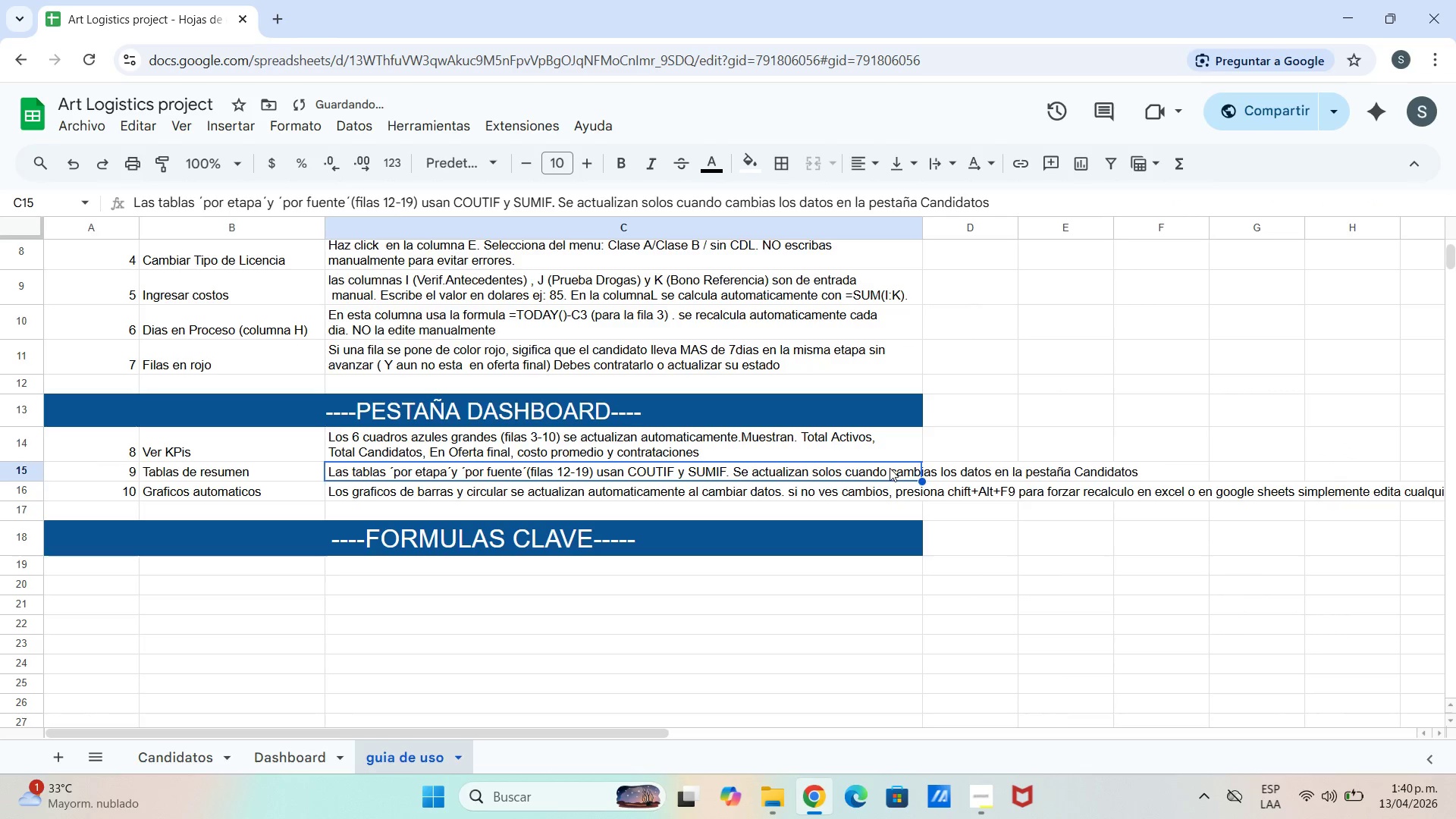 
triple_click([890, 468])
 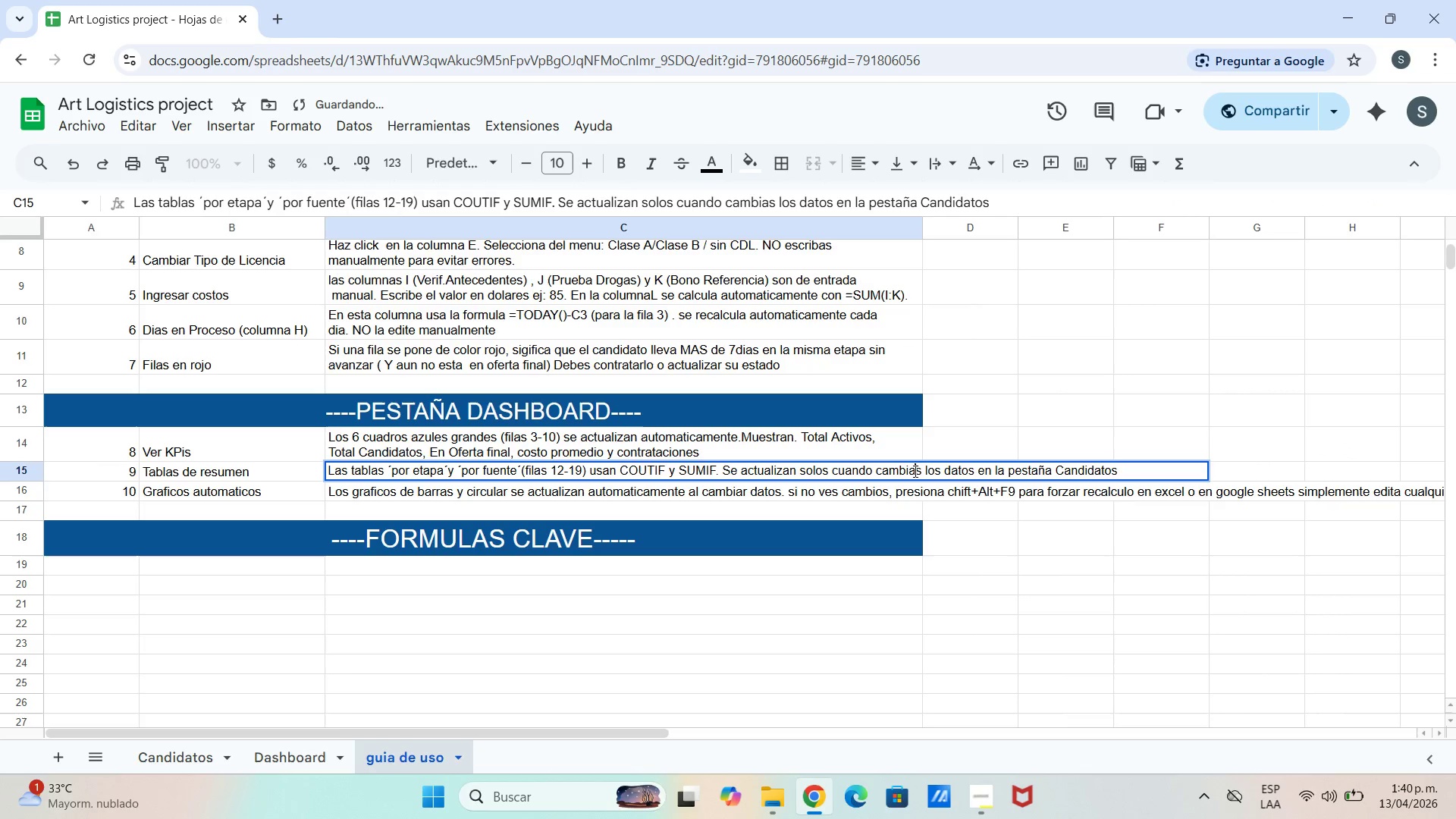 
double_click([920, 470])
 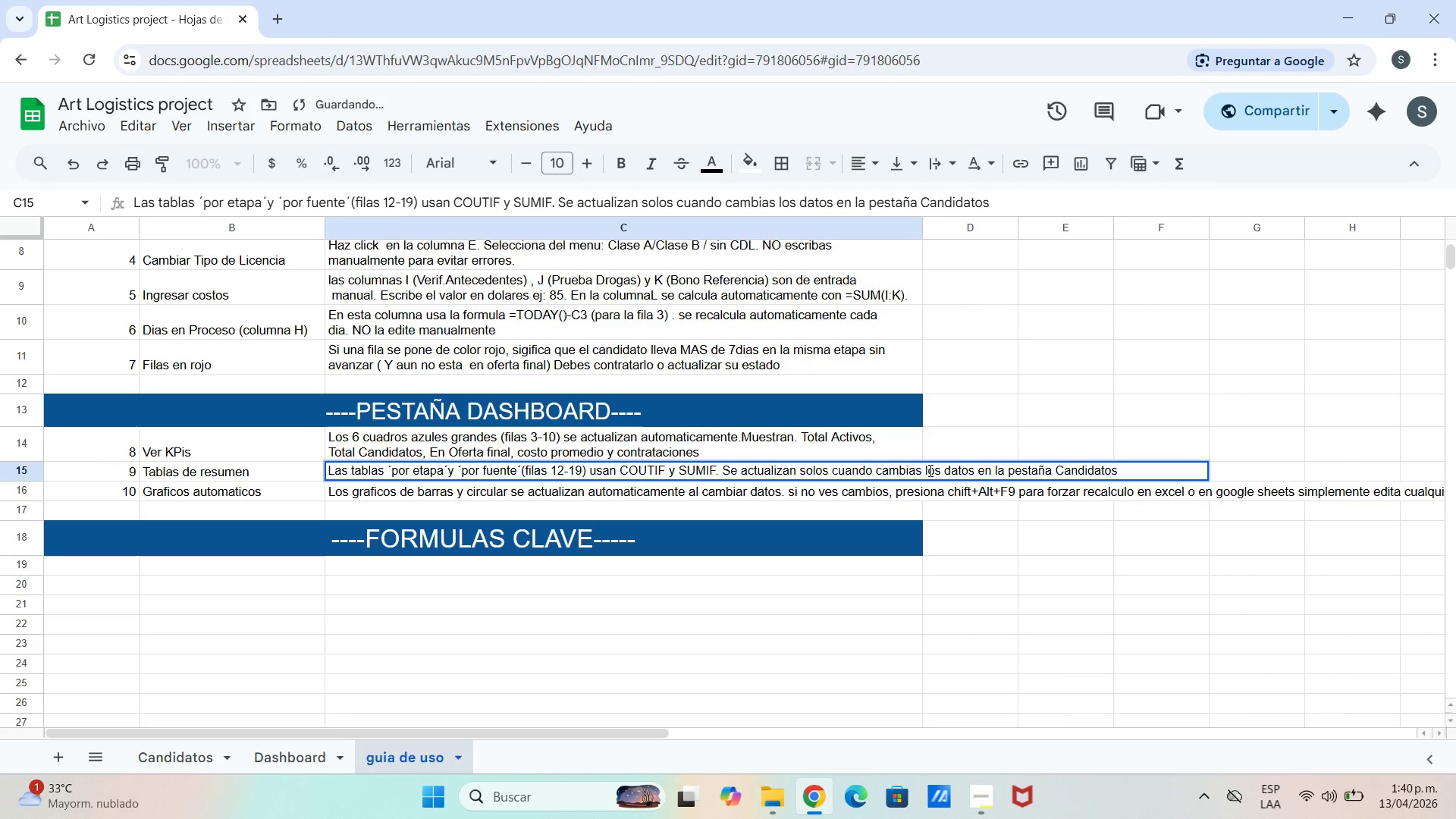 
key(Control+Enter)
 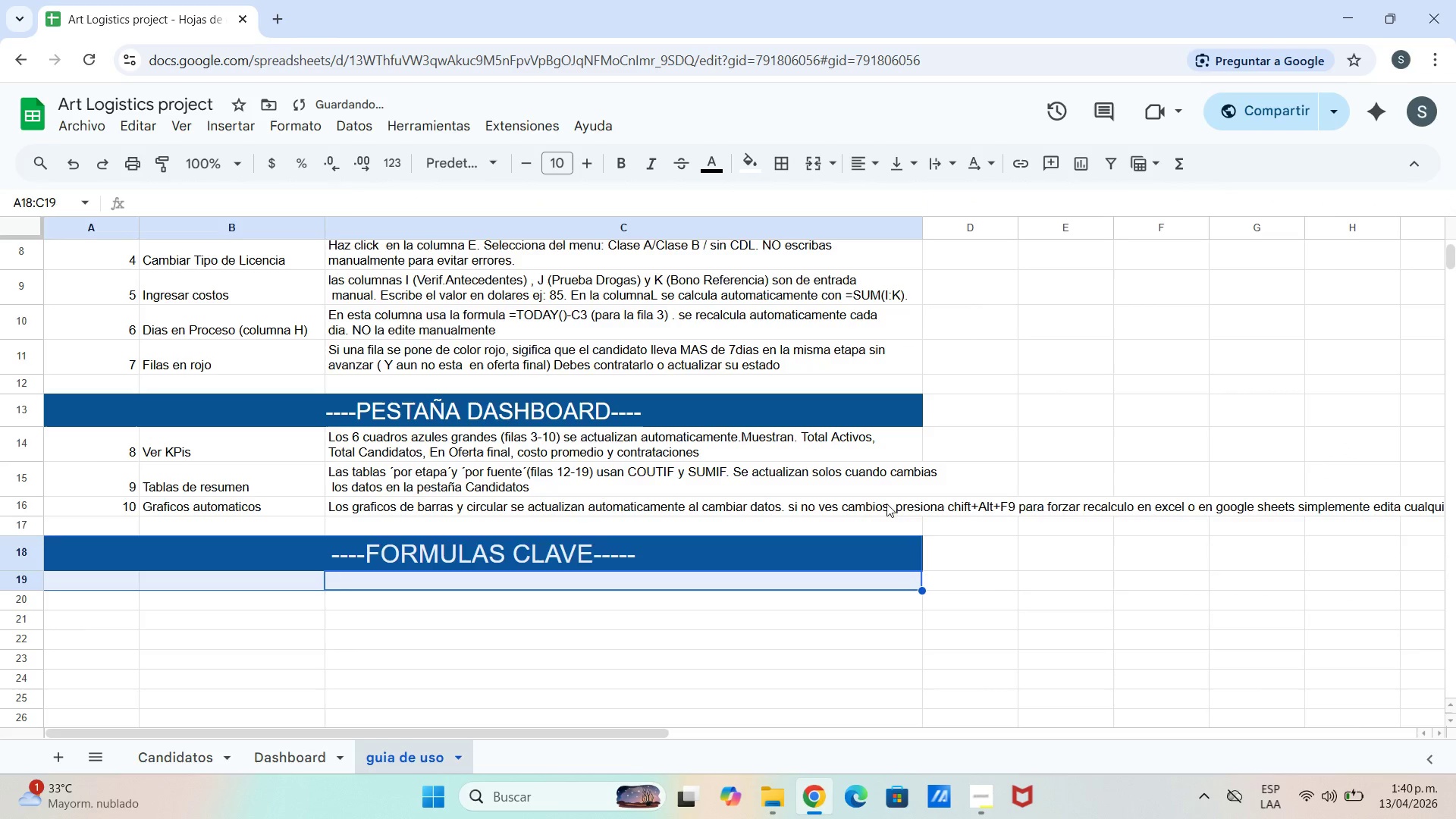 
double_click([897, 504])
 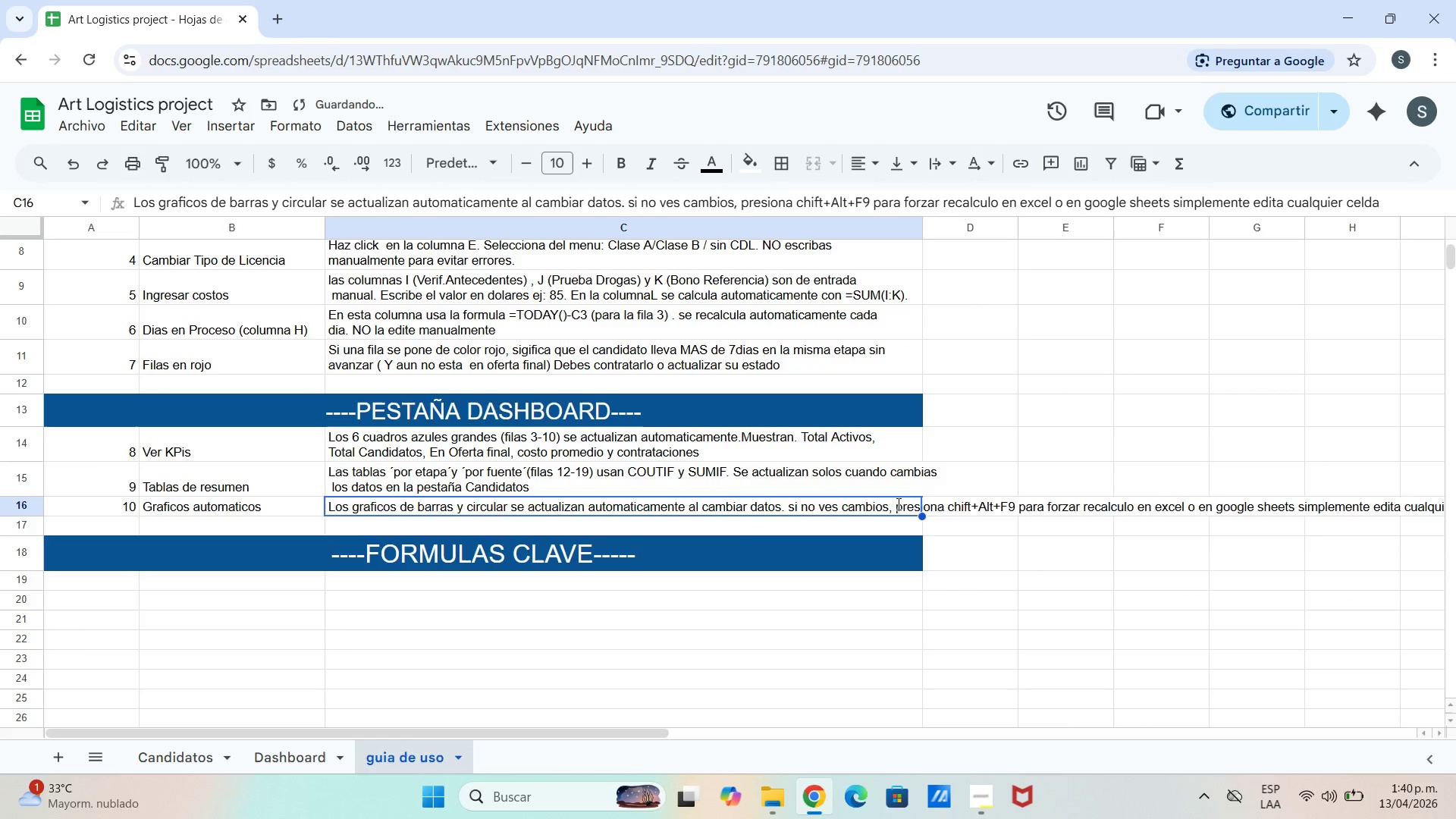 
triple_click([897, 504])
 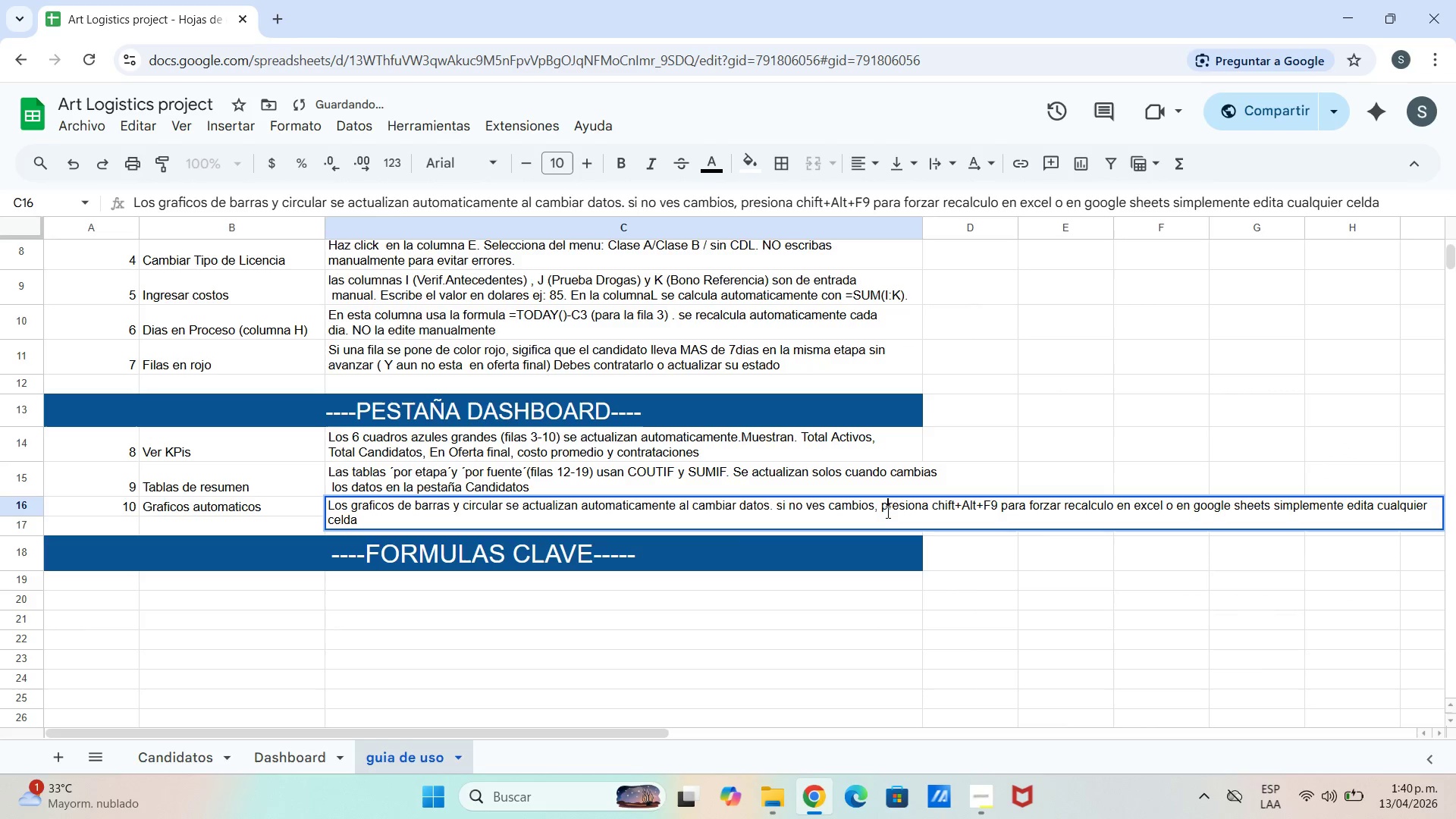 
double_click([884, 512])
 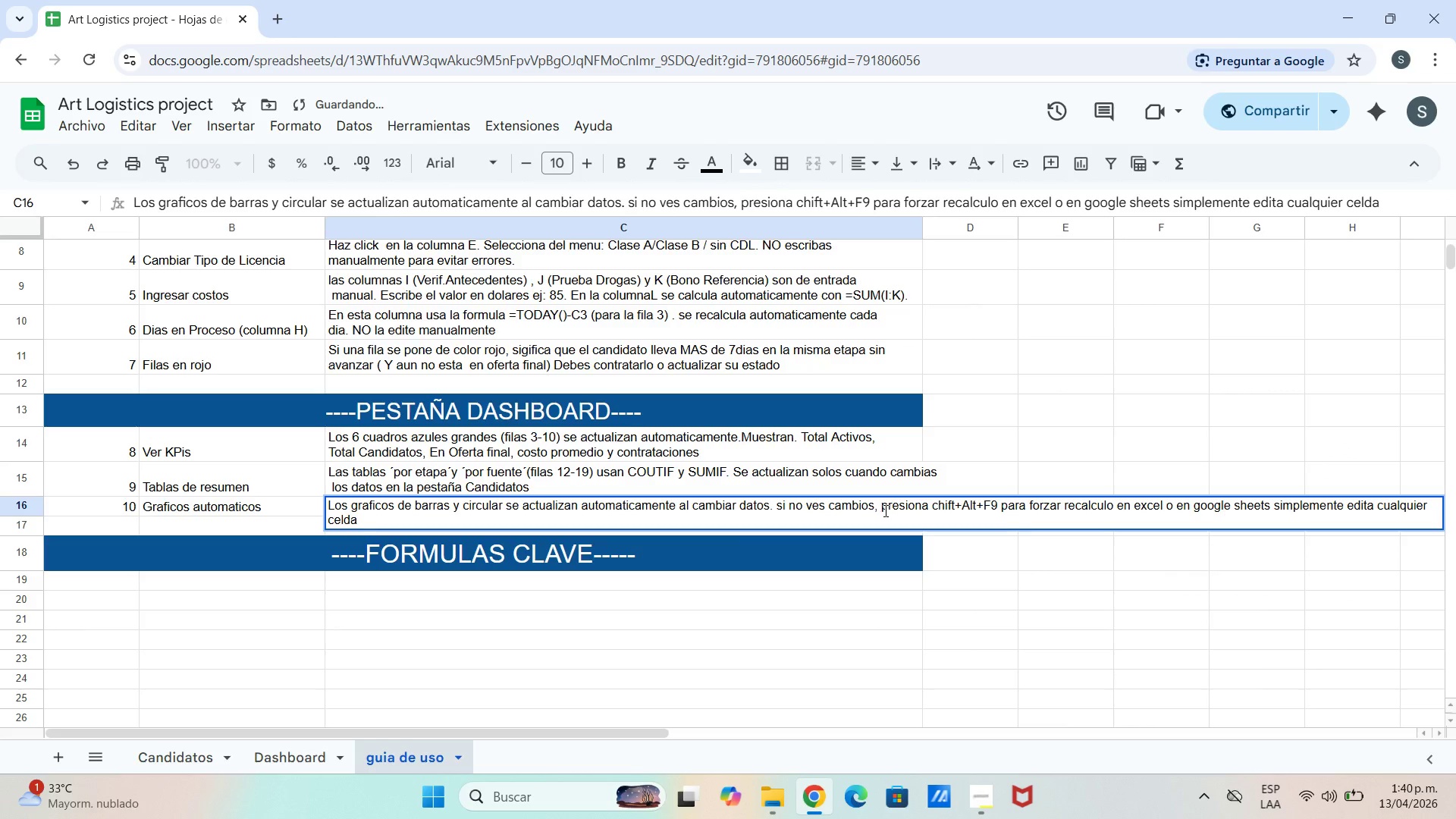 
key(Control+Enter)
 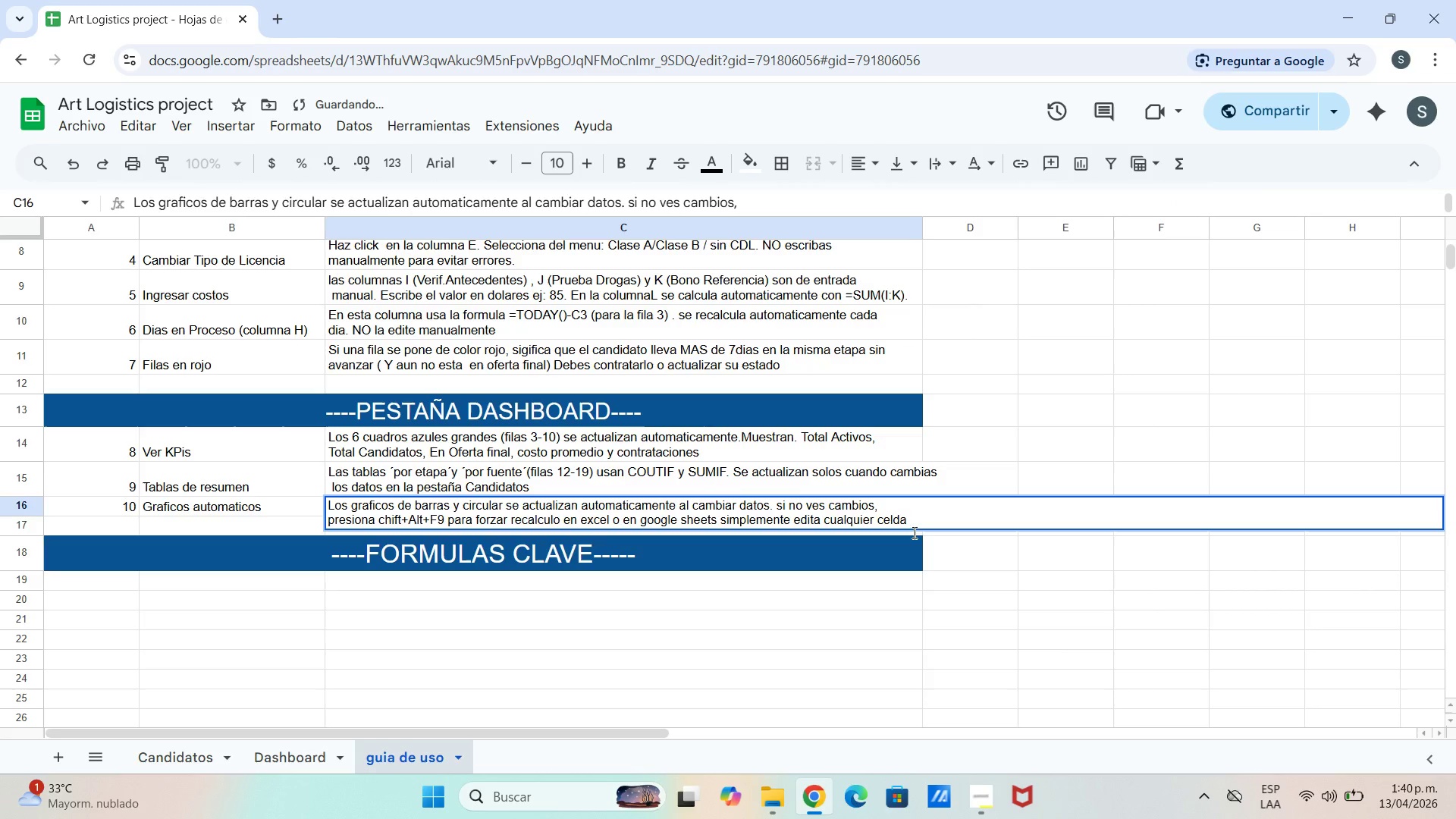 
left_click([973, 558])
 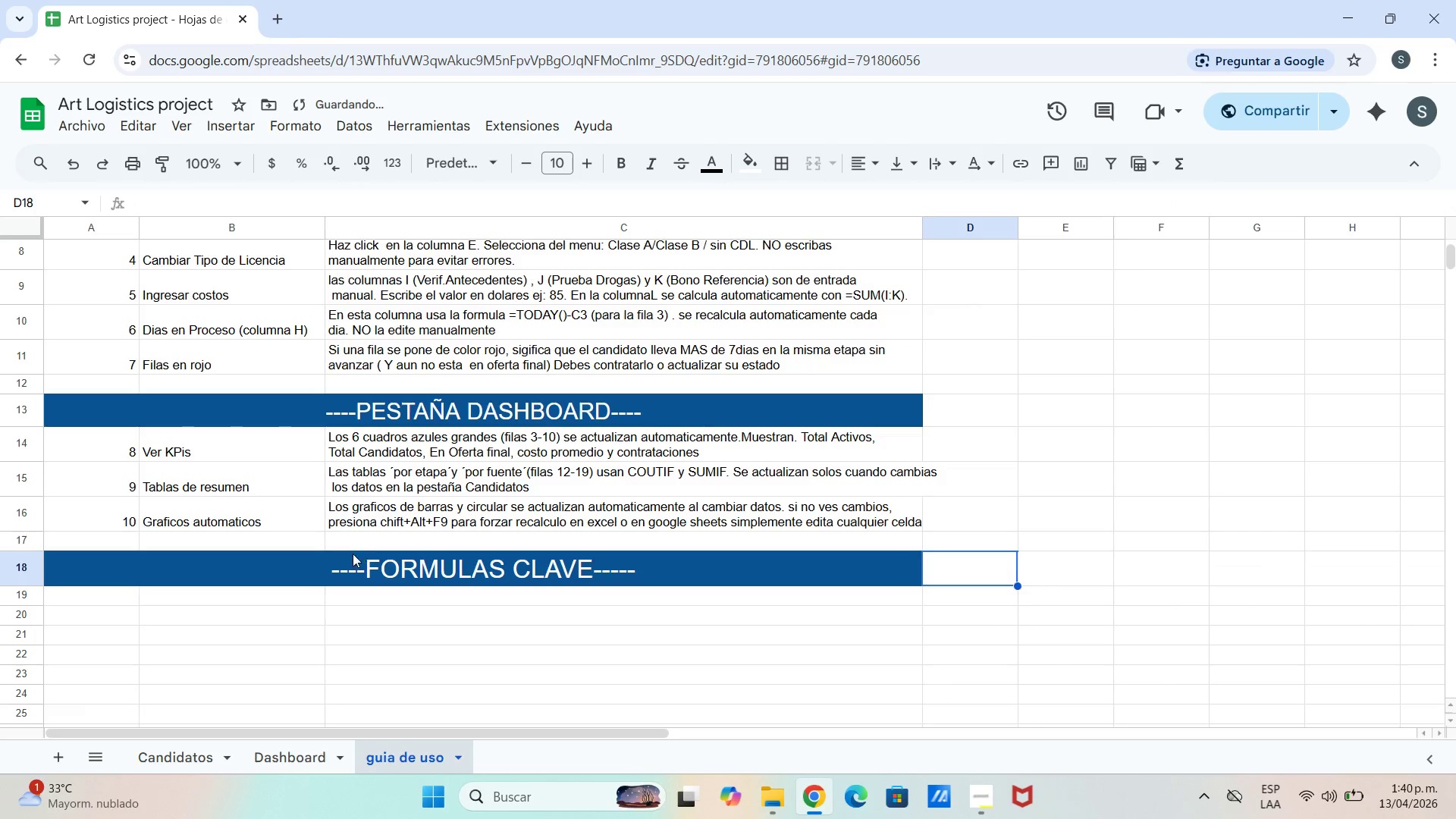 
scroll: coordinate [585, 570], scroll_direction: down, amount: 2.0
 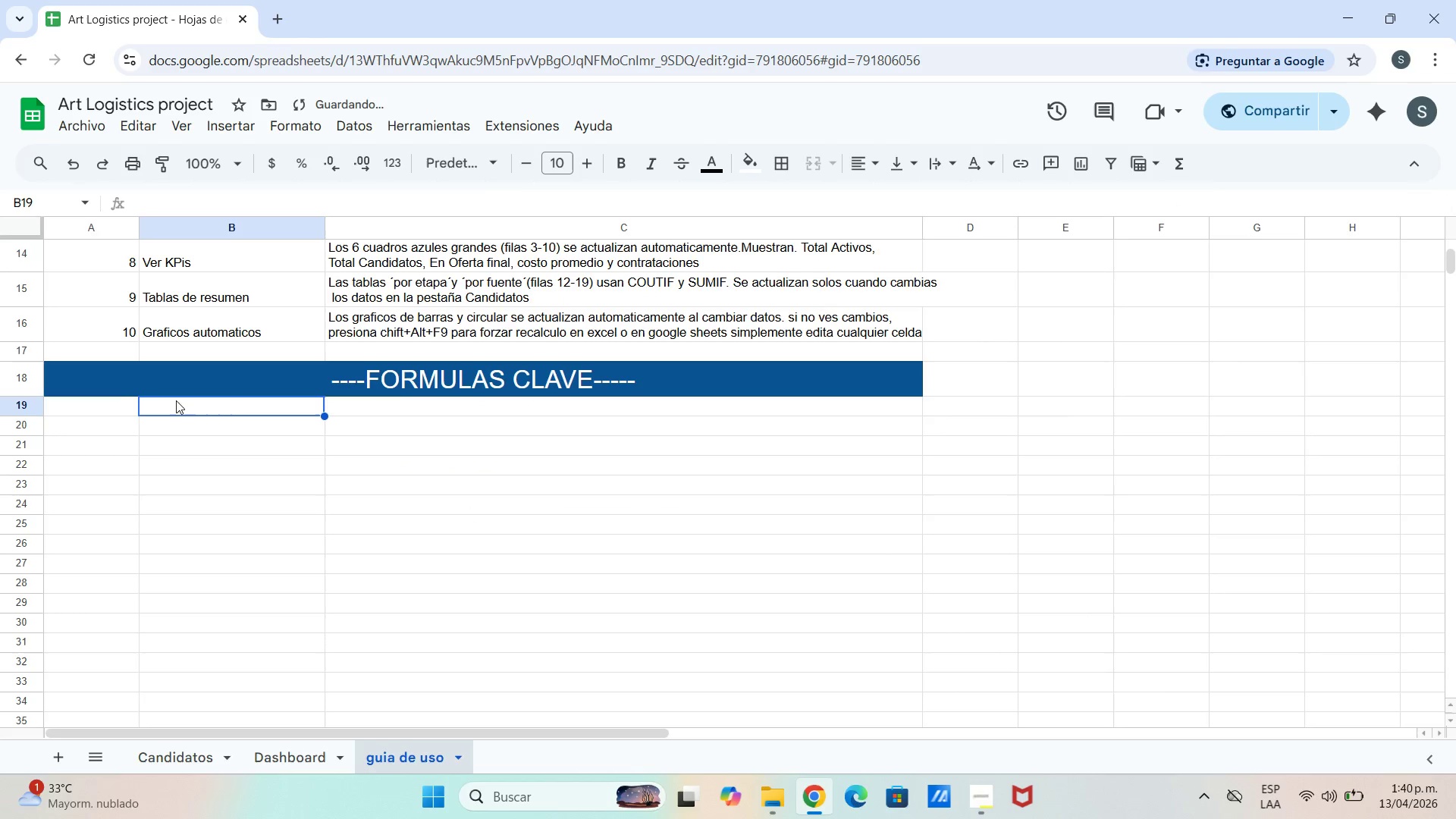 
left_click([90, 426])
 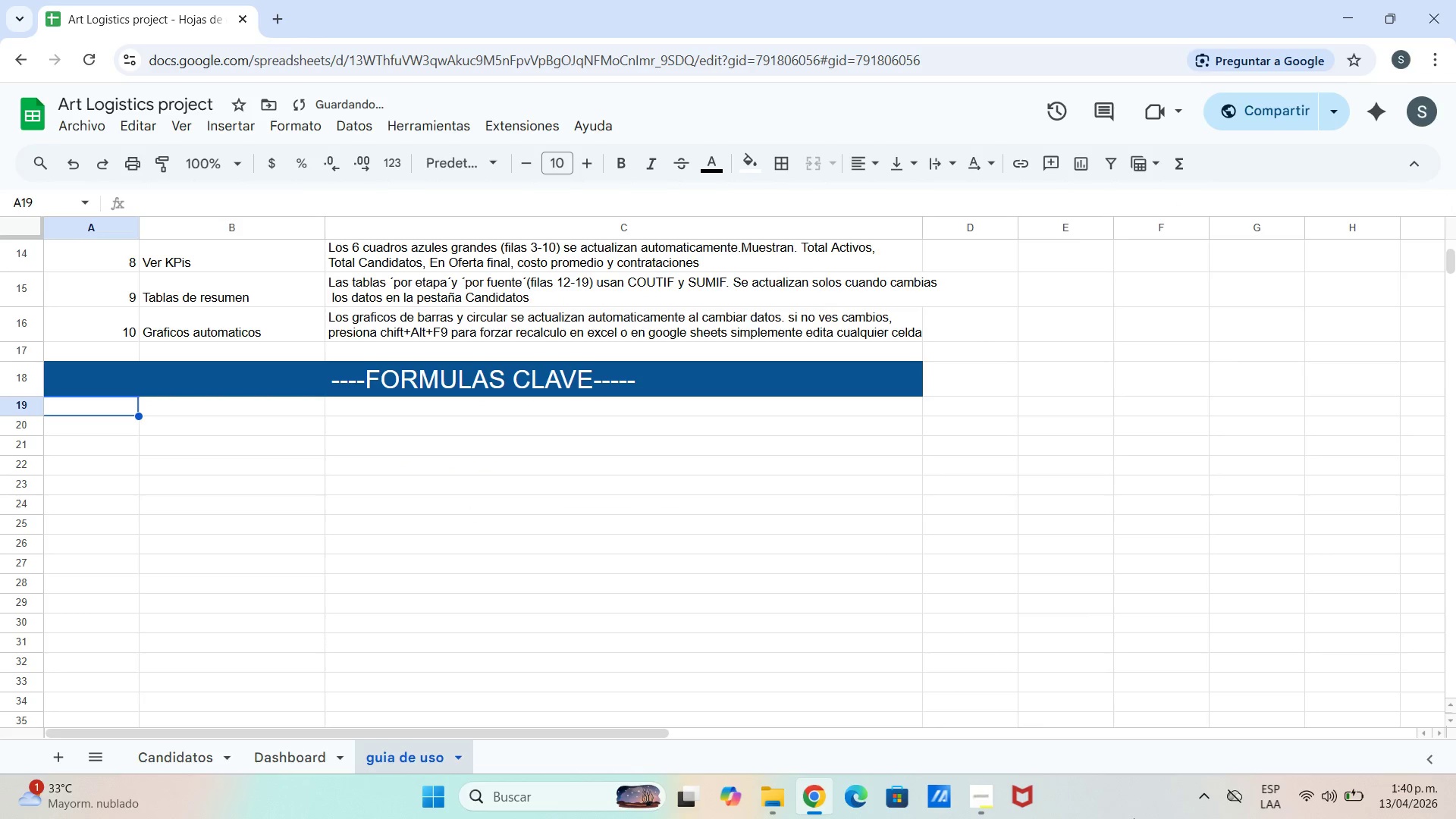 
wait(6.33)
 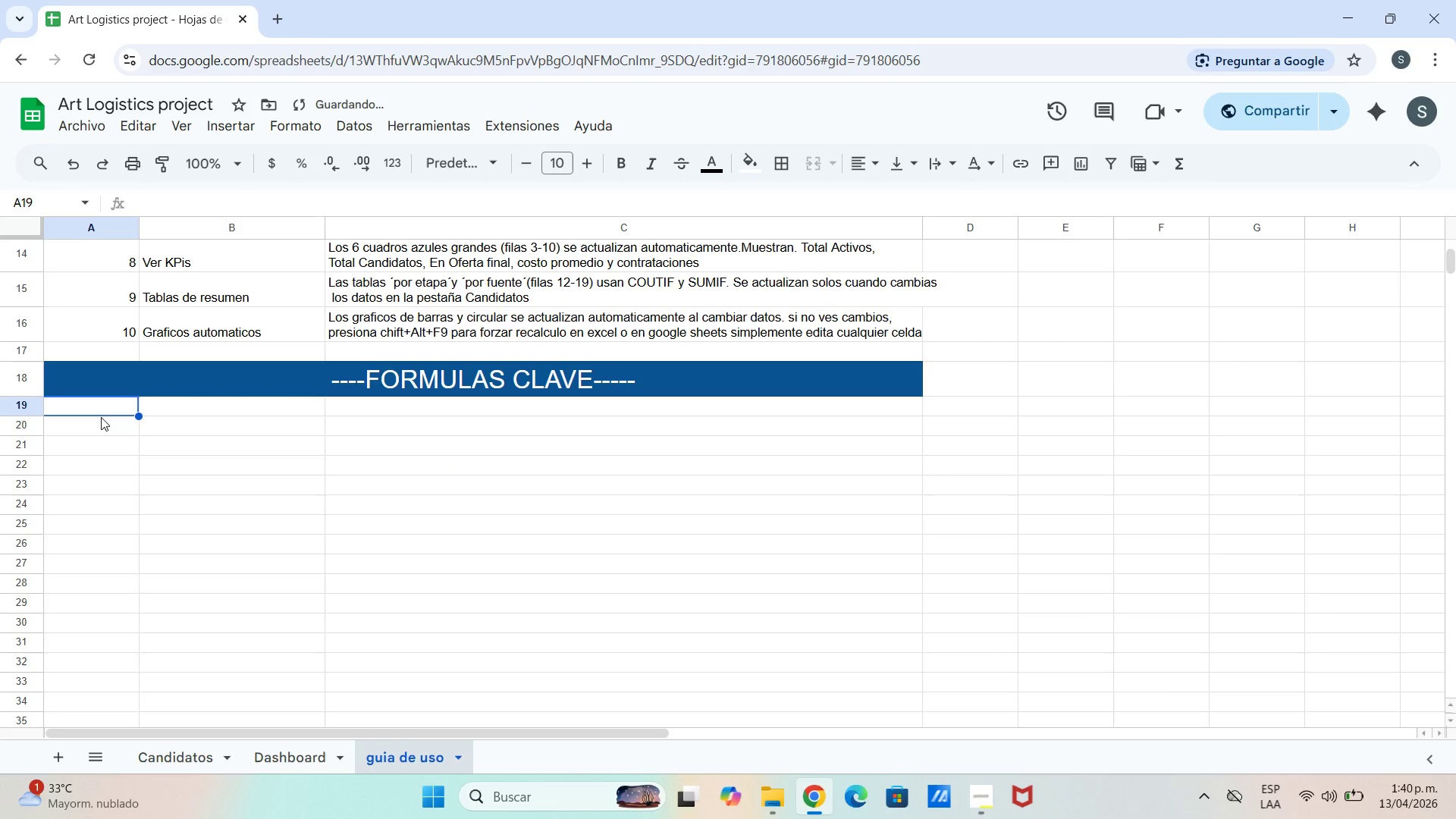 
double_click([984, 807])